 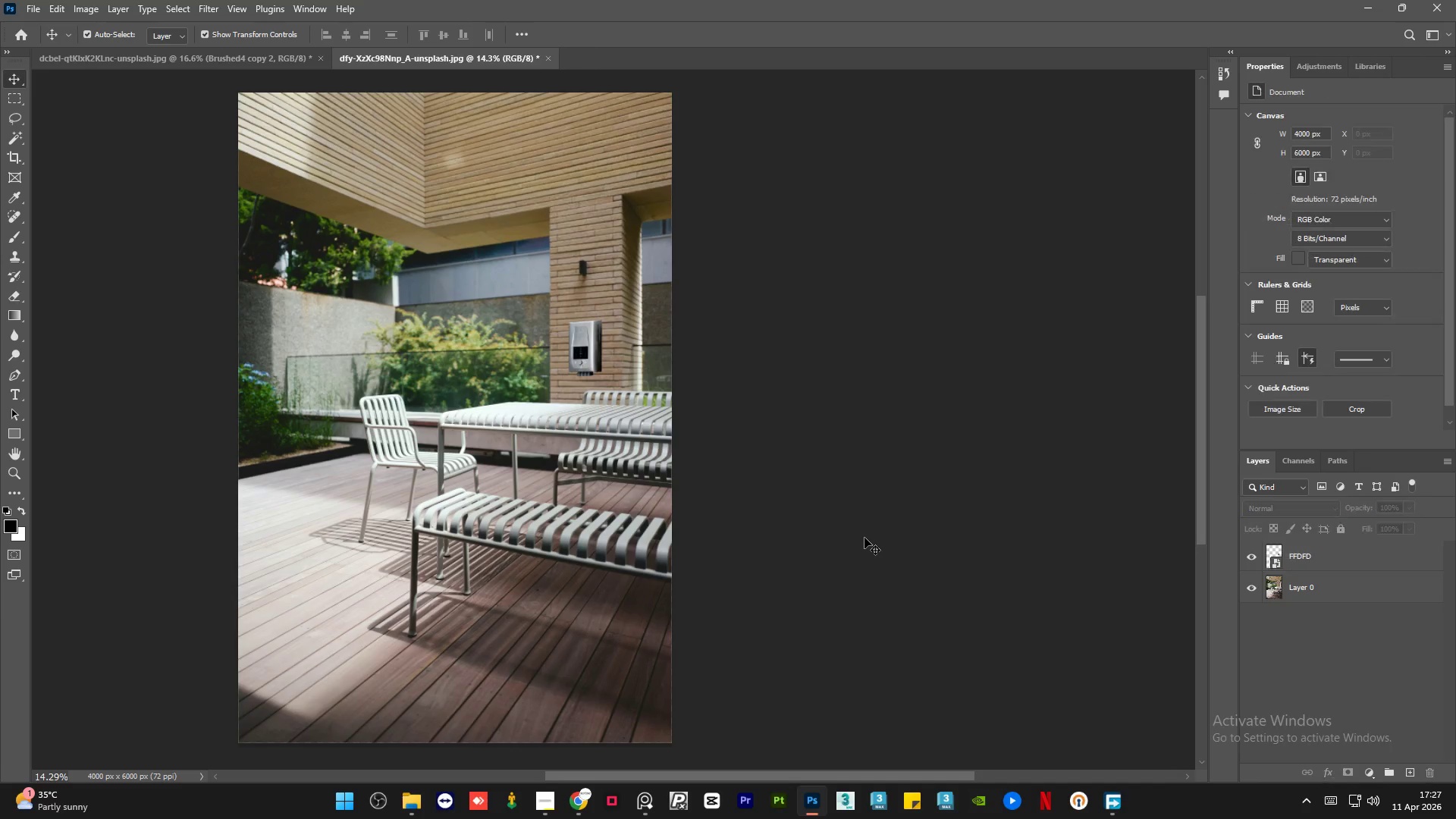 
hold_key(key=AltLeft, duration=1.22)
 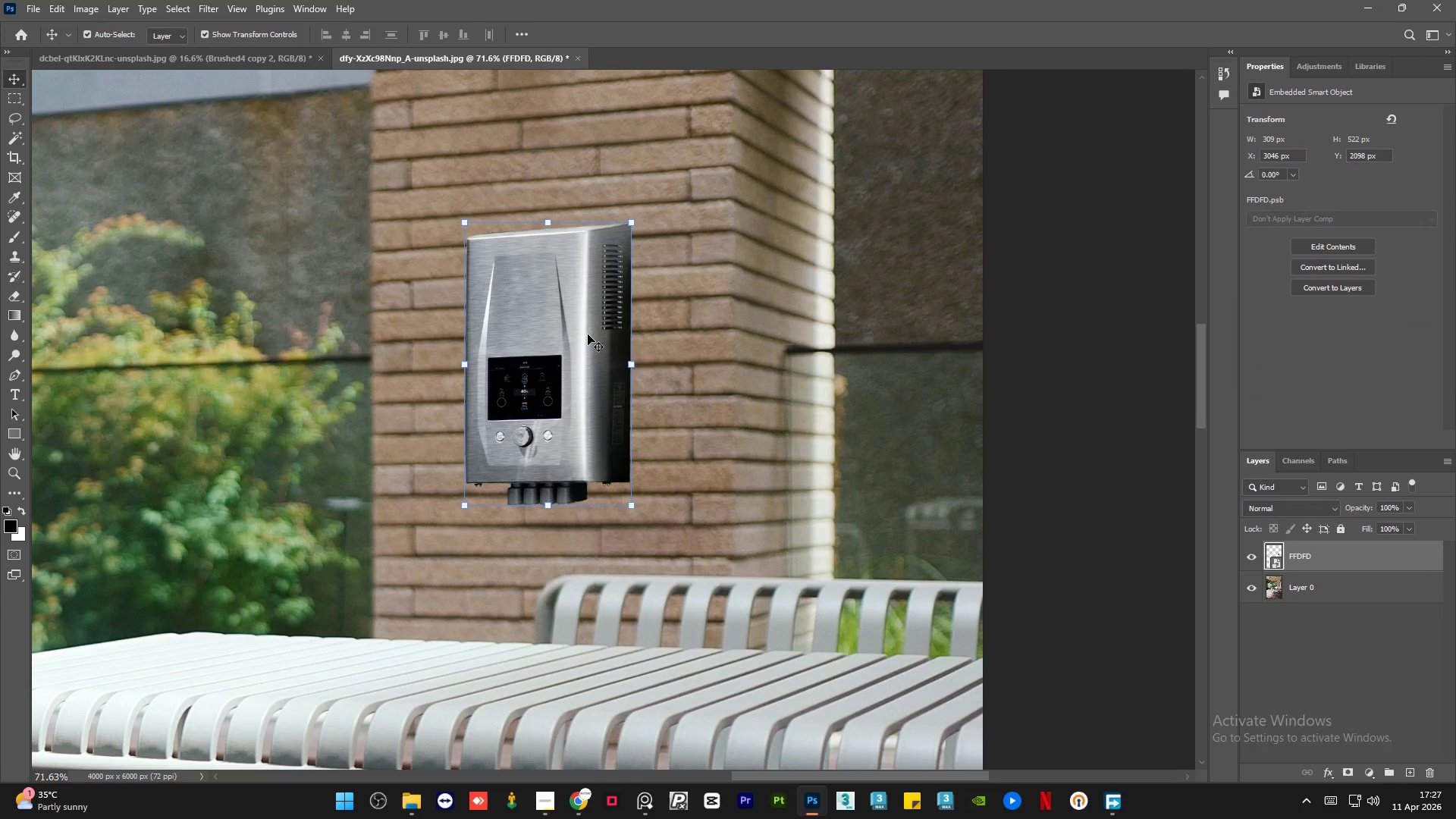 
left_click([588, 334])
 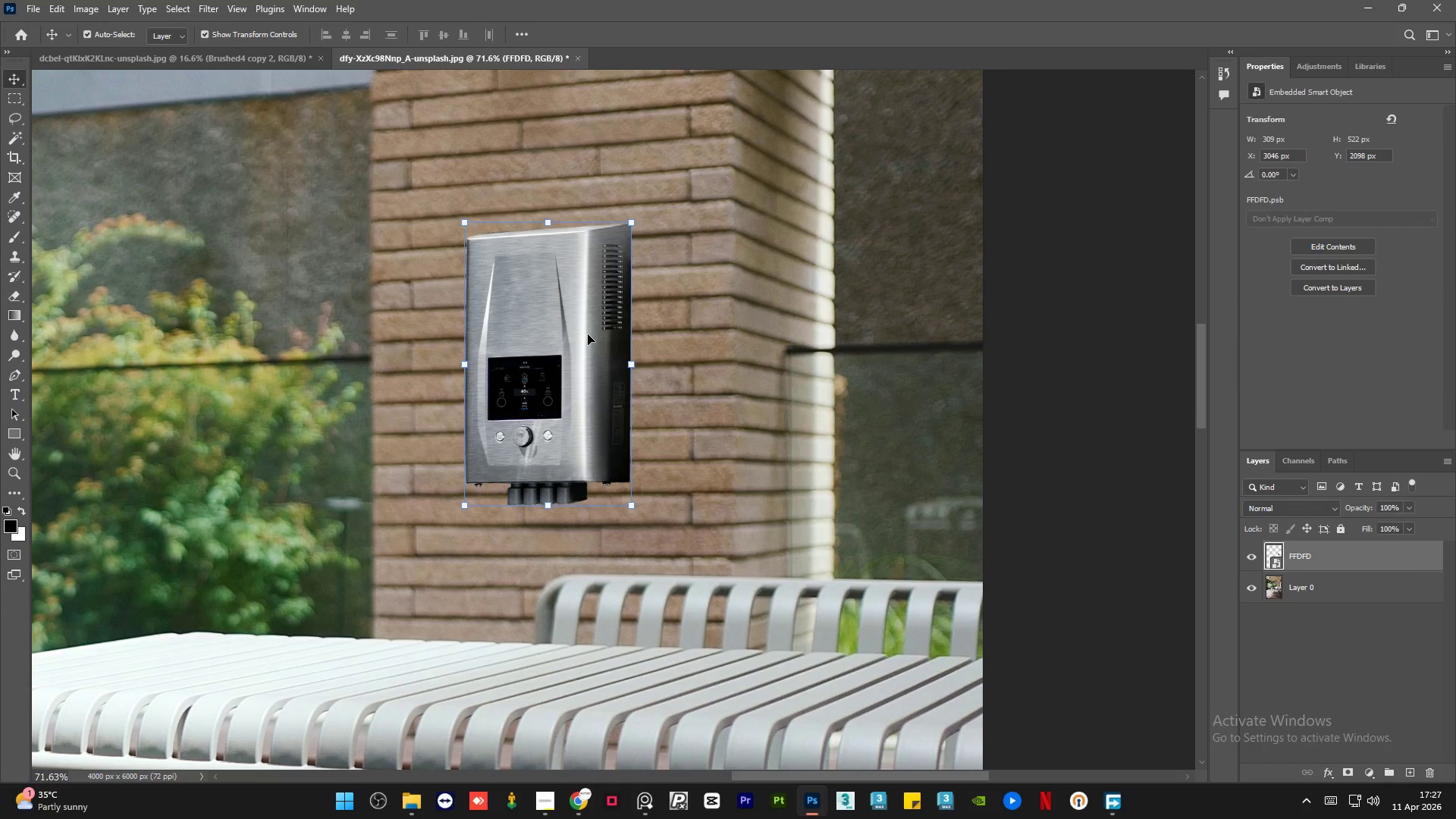 
scroll: coordinate [588, 334], scroll_direction: up, amount: 17.0
 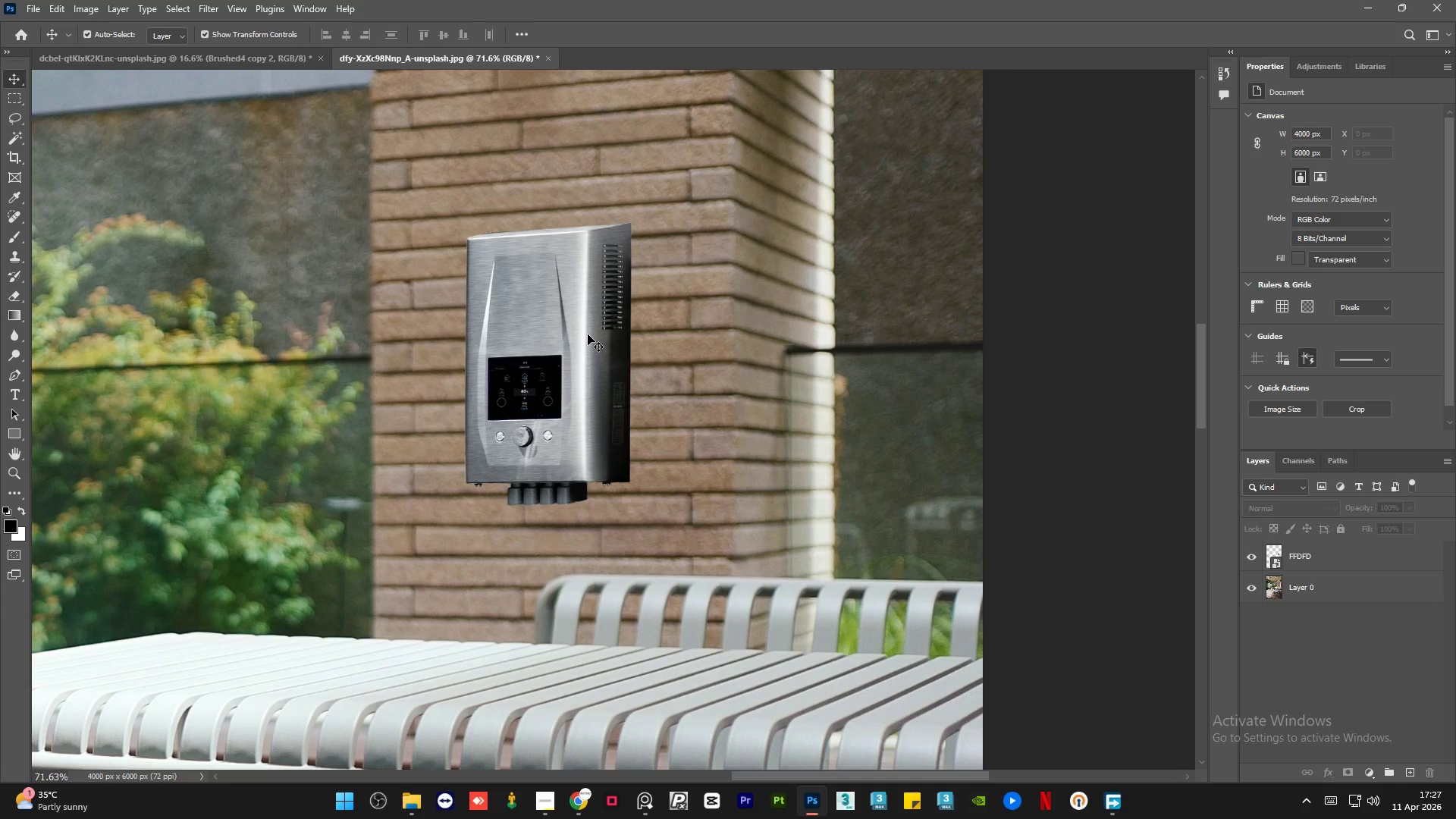 
hold_key(key=AltLeft, duration=1.5)
hold_key(key=AltLeft, duration=0.84)
scroll: coordinate [588, 334], scroll_direction: down, amount: 17.0
 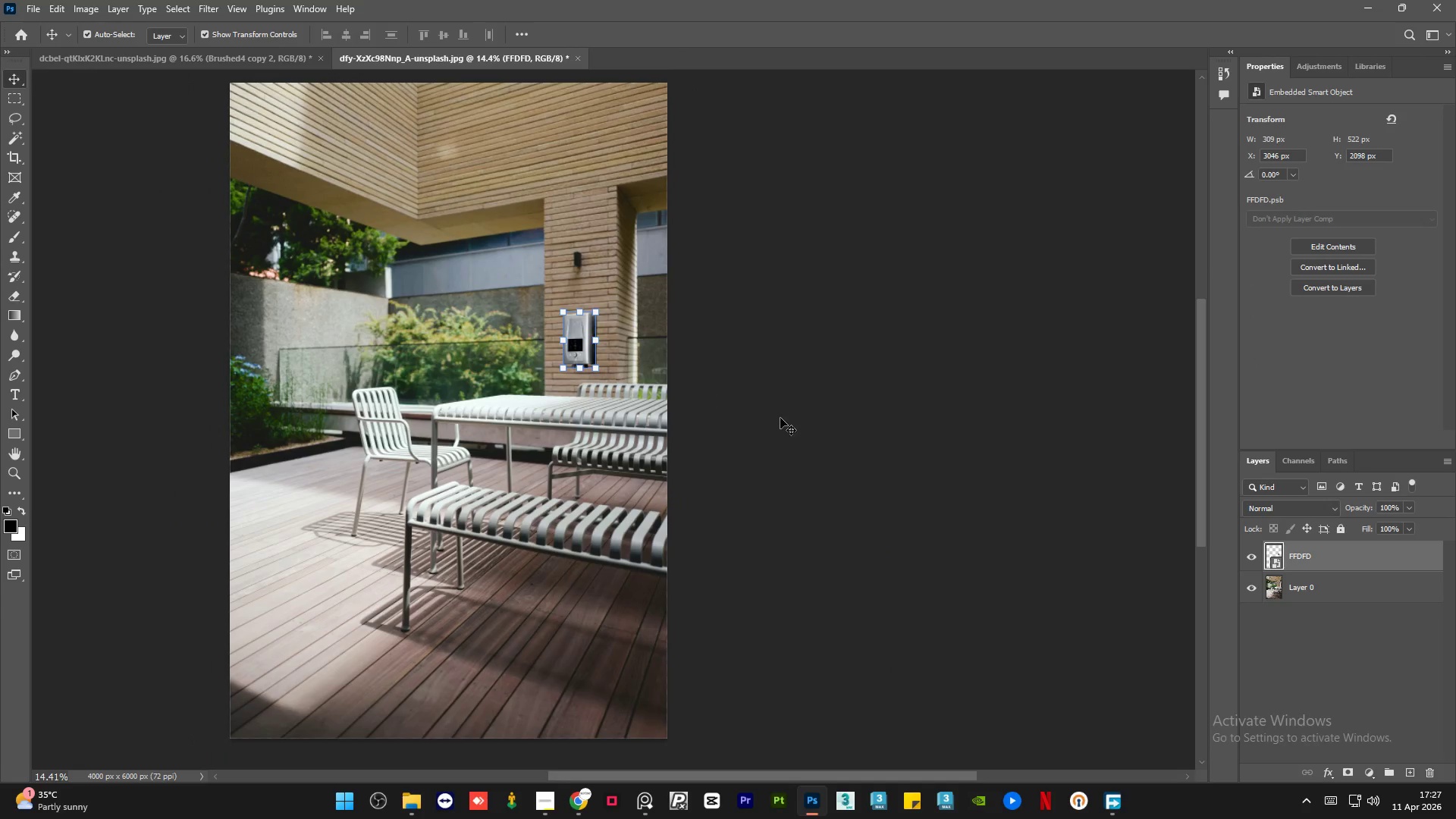 
left_click([780, 418])
 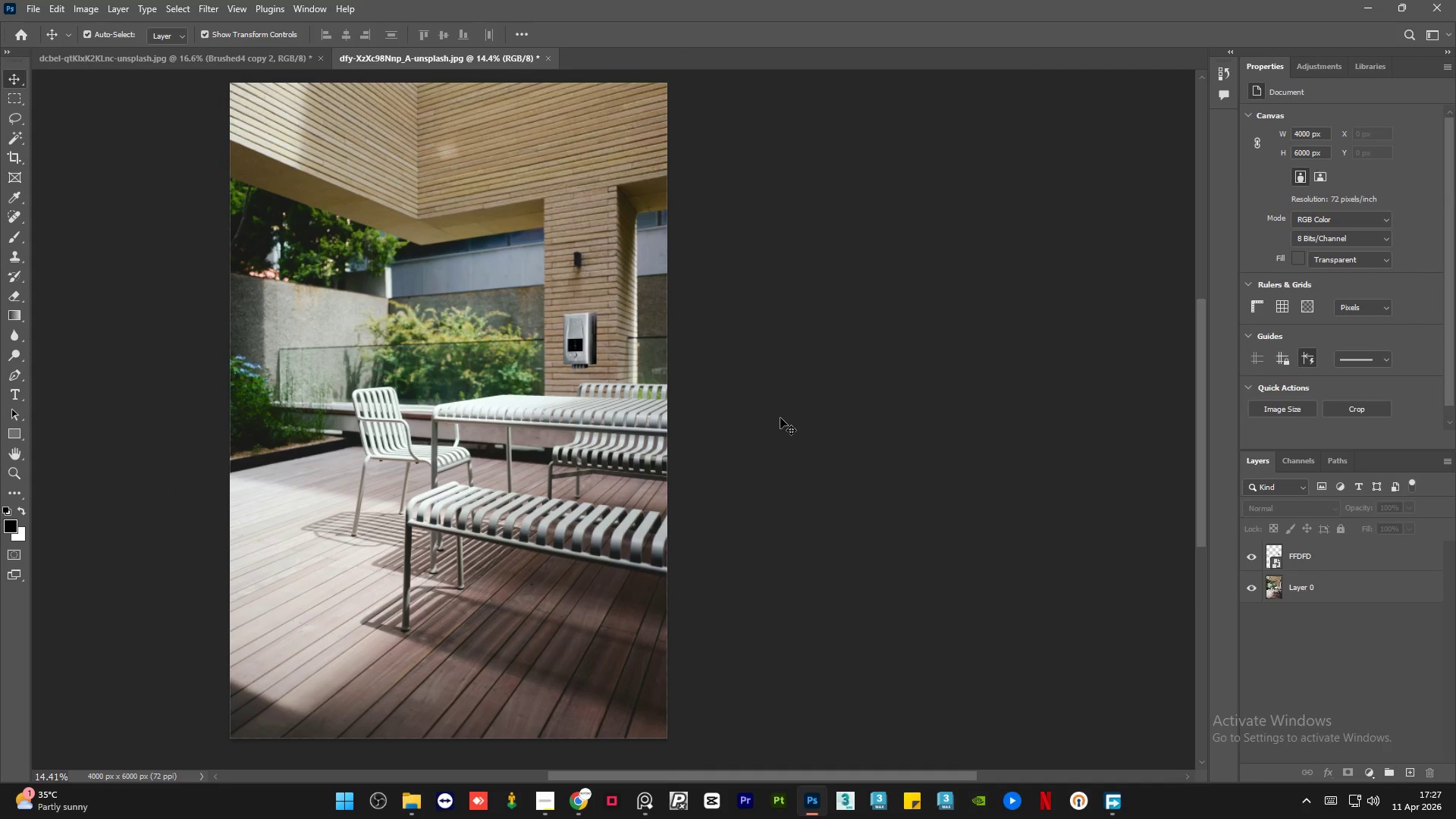 
scroll: coordinate [780, 418], scroll_direction: none, amount: 0.0
 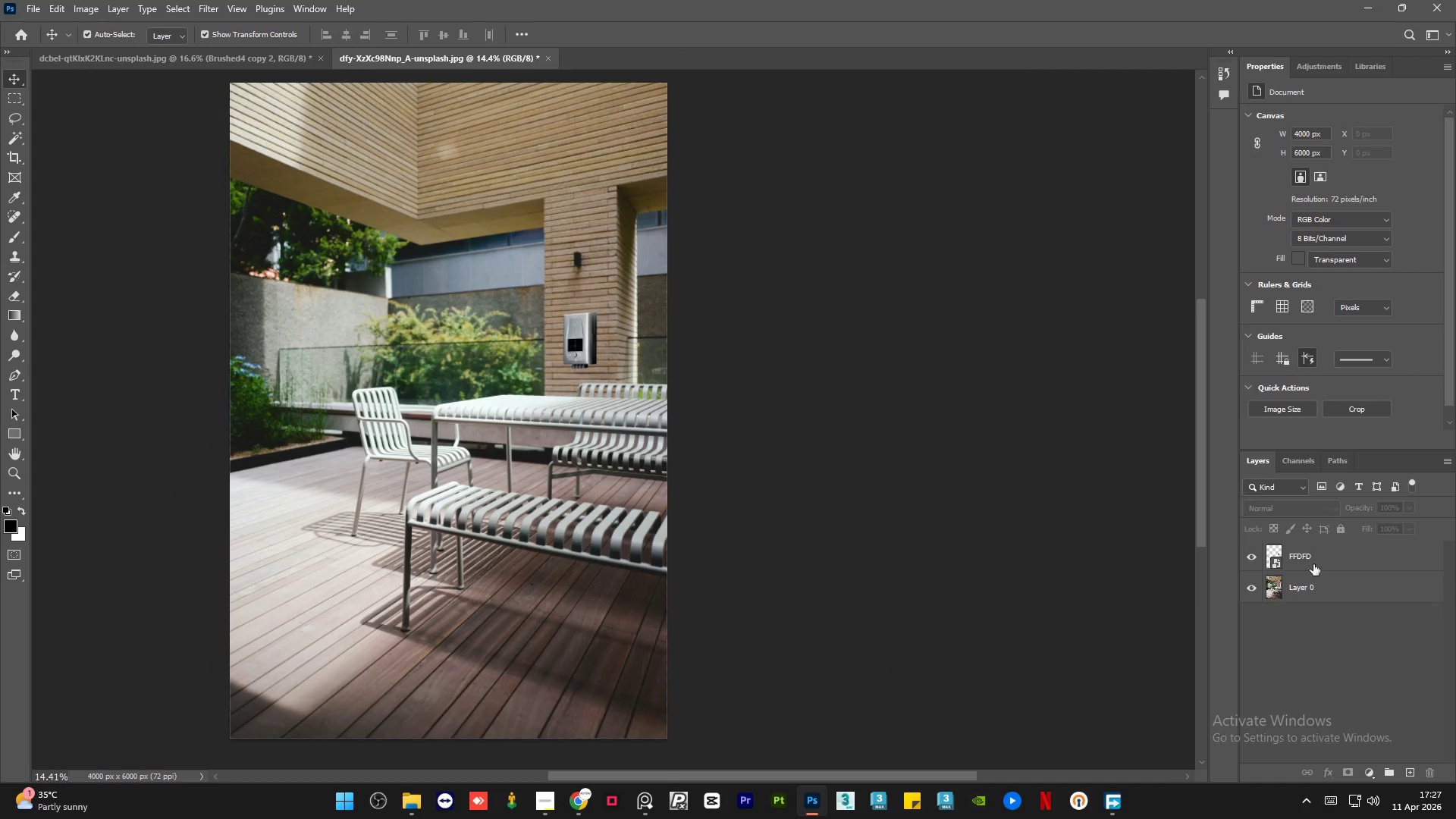 
left_click([1349, 562])
 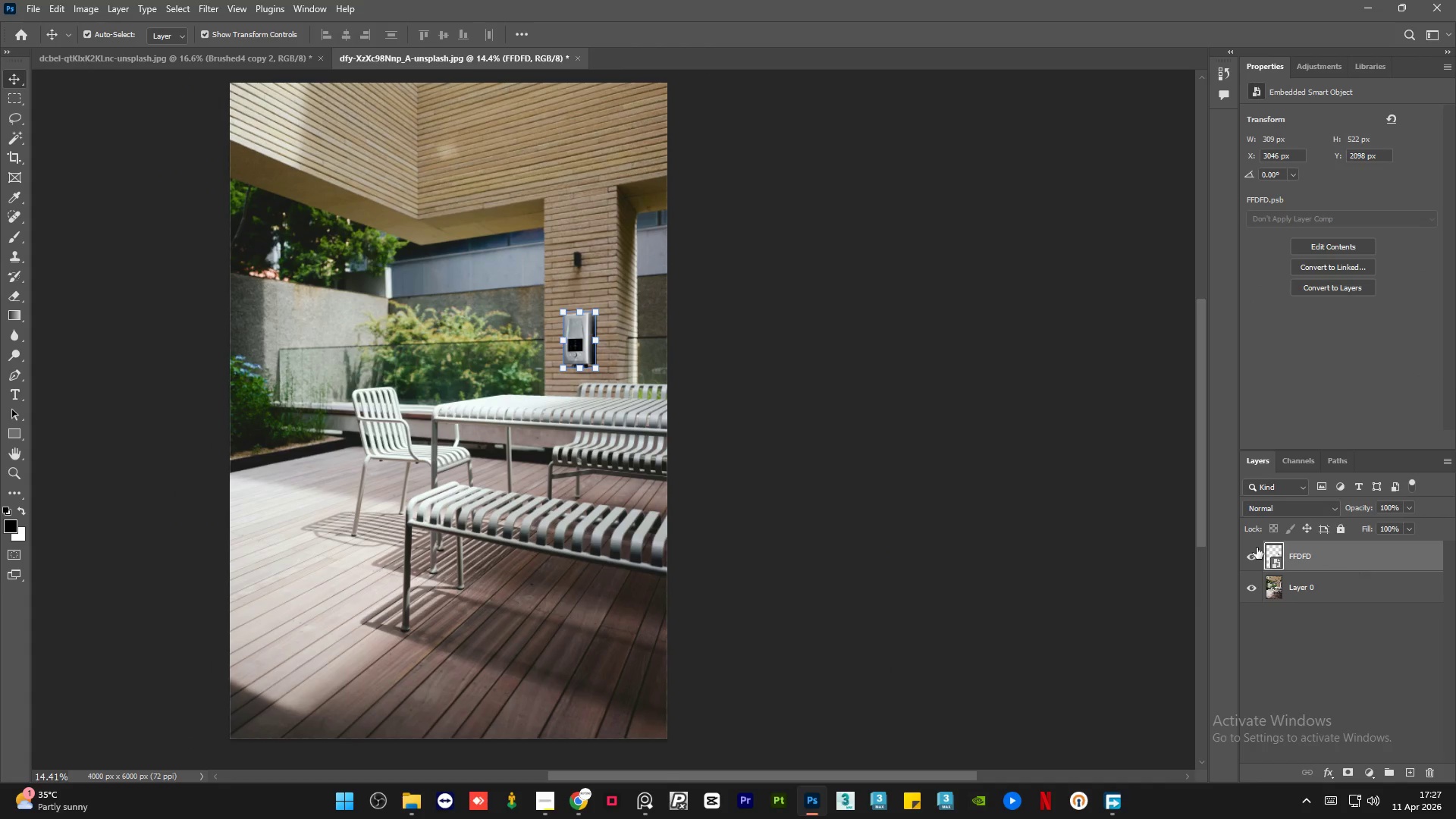 
left_click([865, 489])
 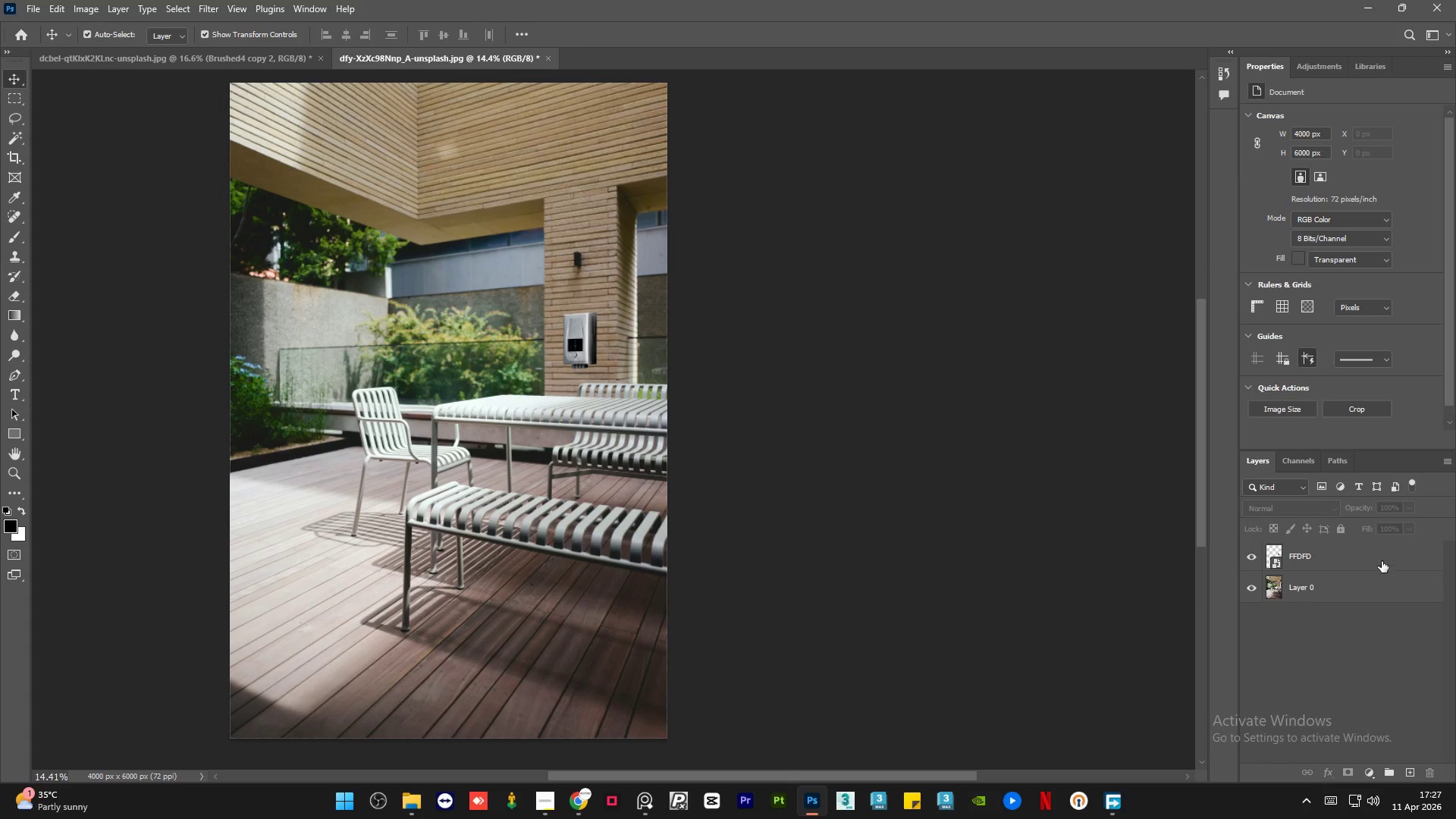 
left_click([1375, 557])
 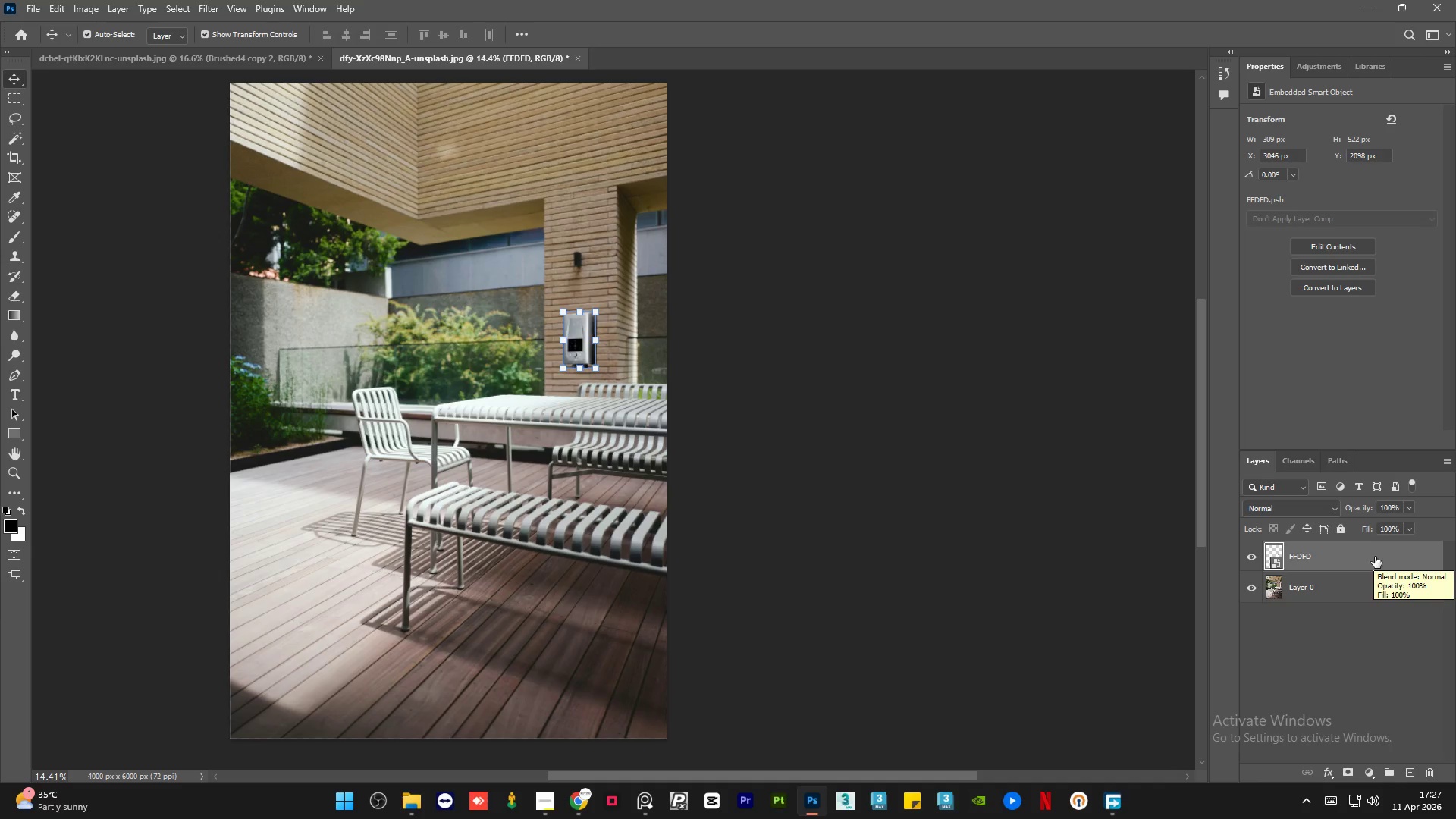 
wait(8.81)
 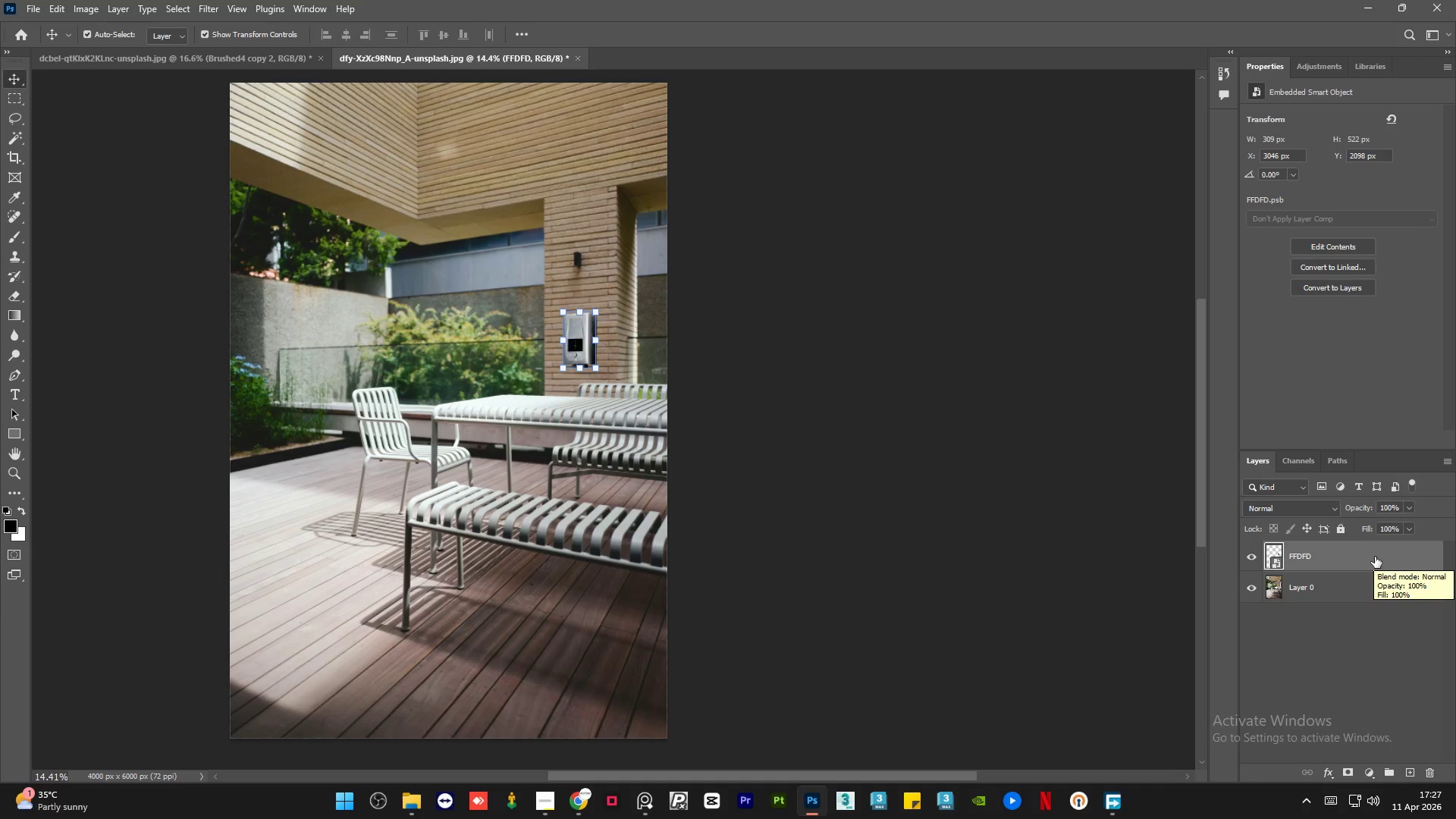 
left_click([941, 406])
 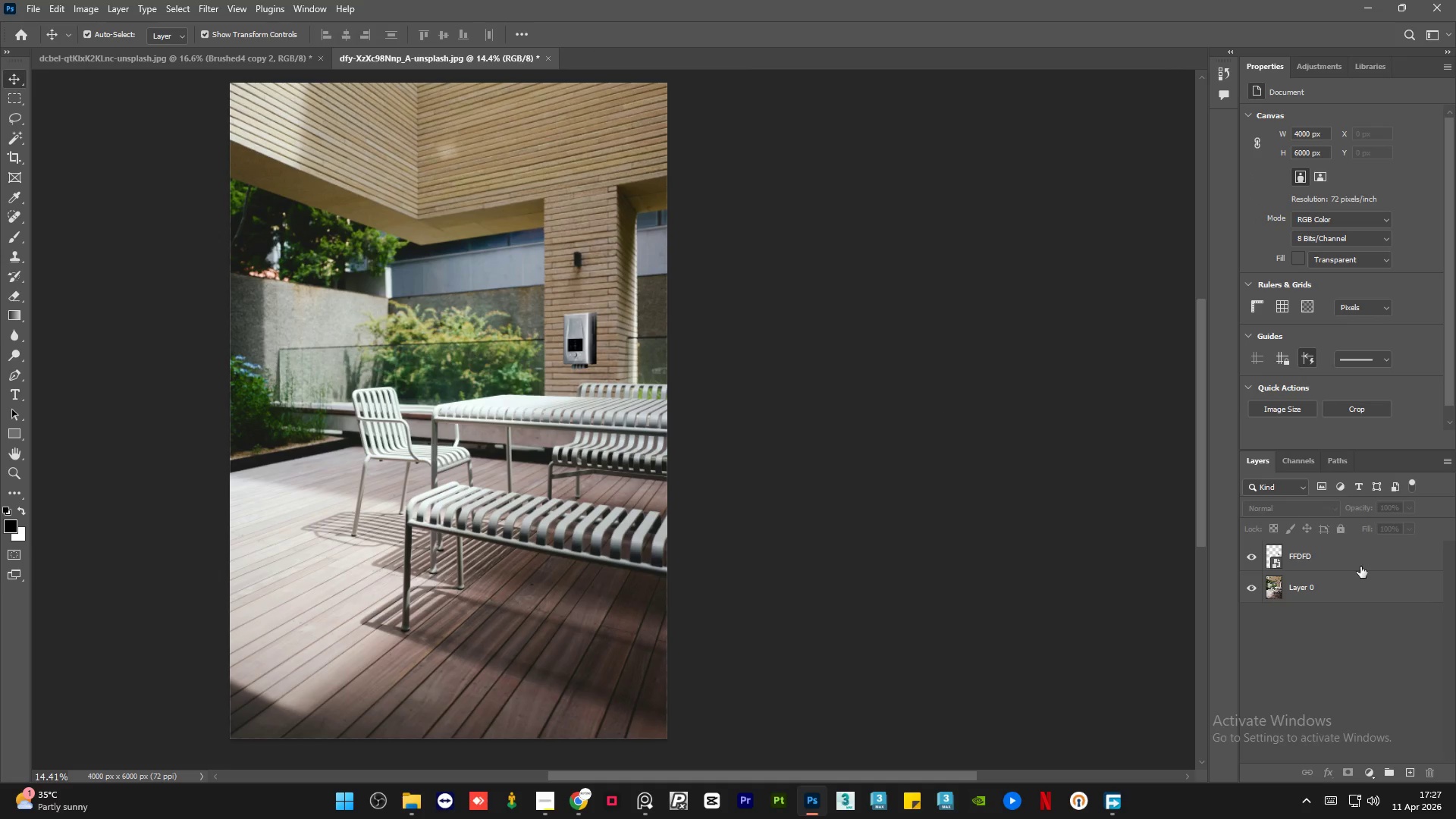 
left_click([1360, 565])
 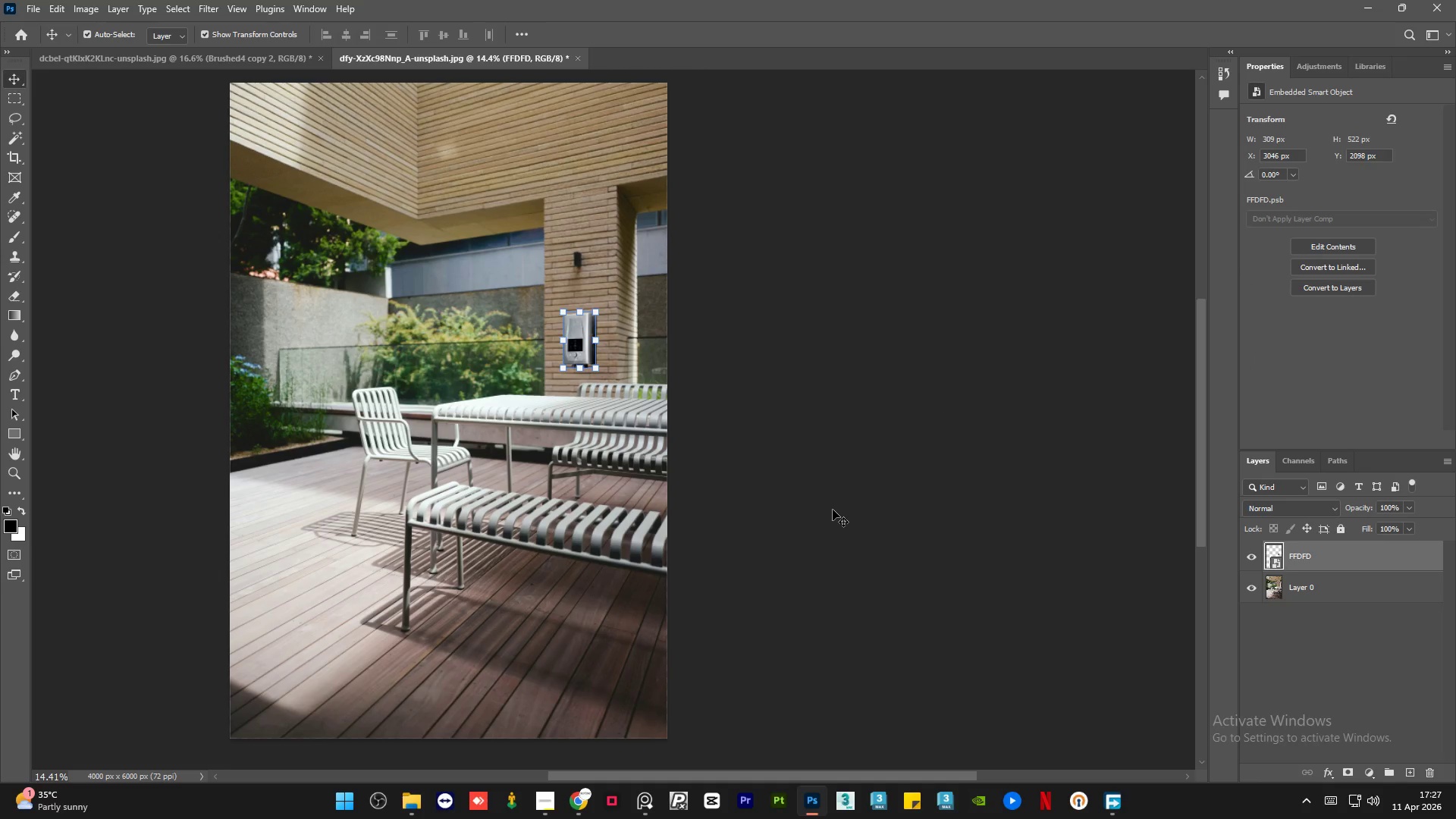 
left_click([833, 510])
 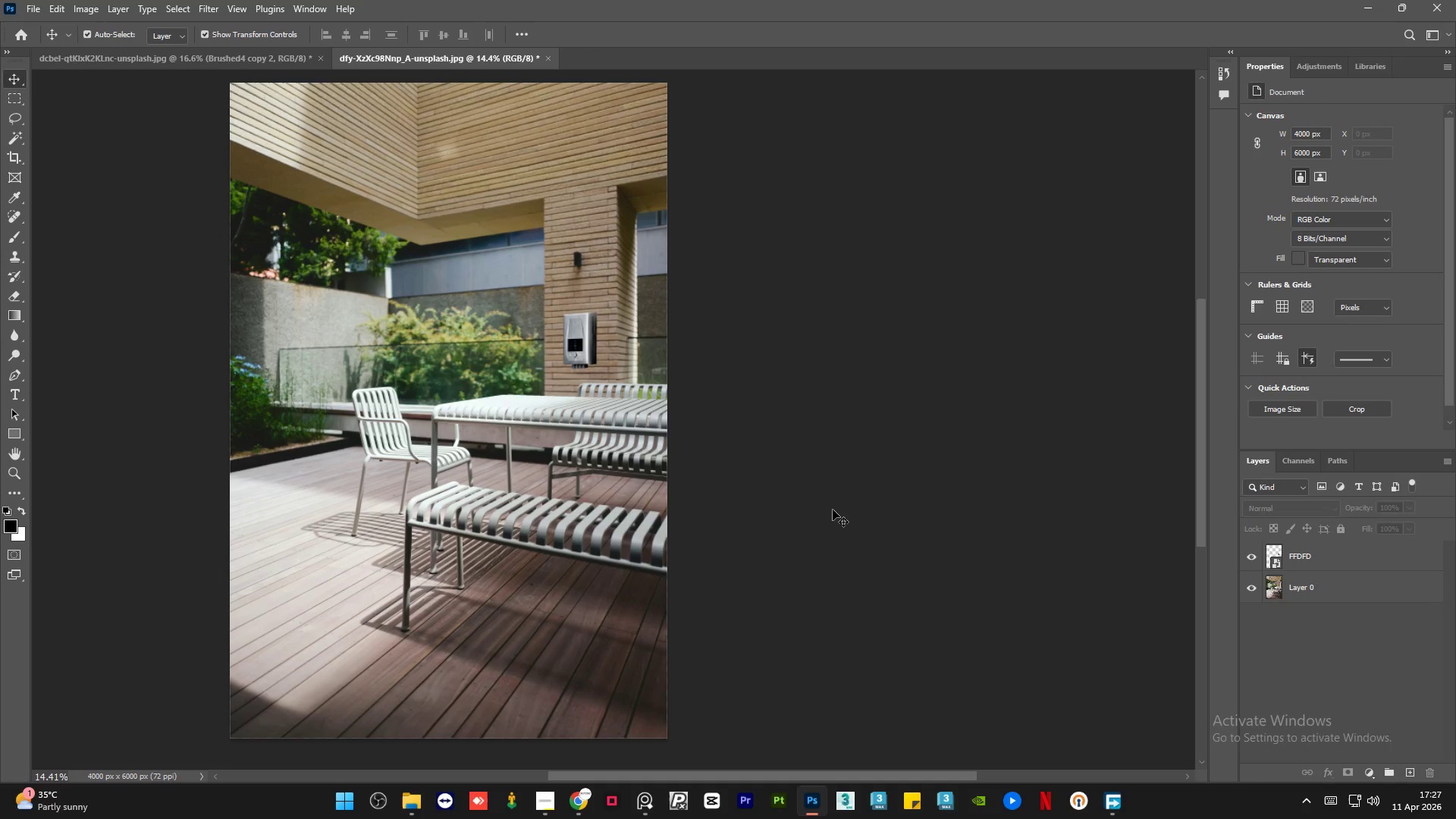 
scroll: coordinate [774, 505], scroll_direction: up, amount: 1.0
 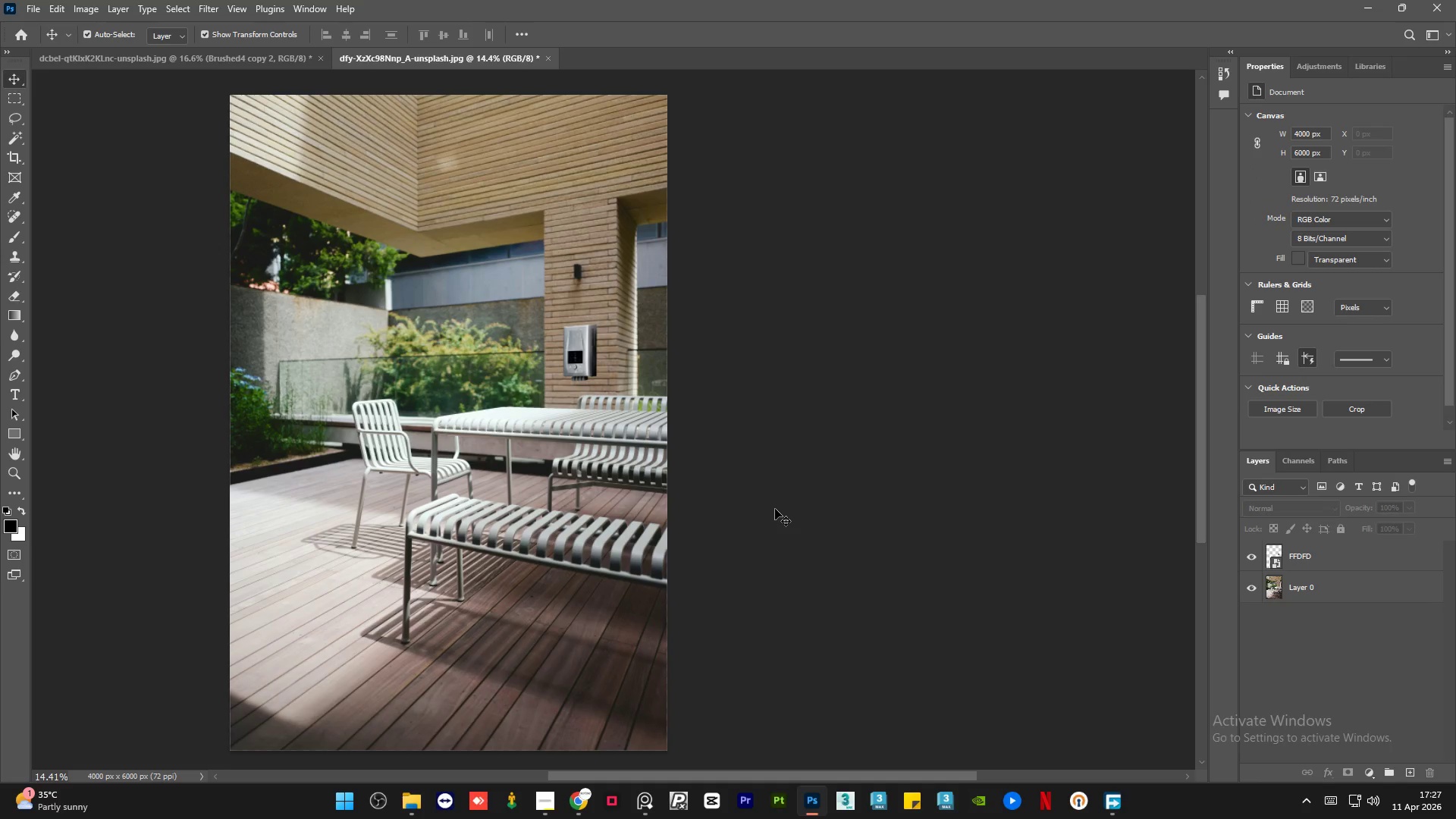 
scroll: coordinate [775, 509], scroll_direction: down, amount: 1.0
 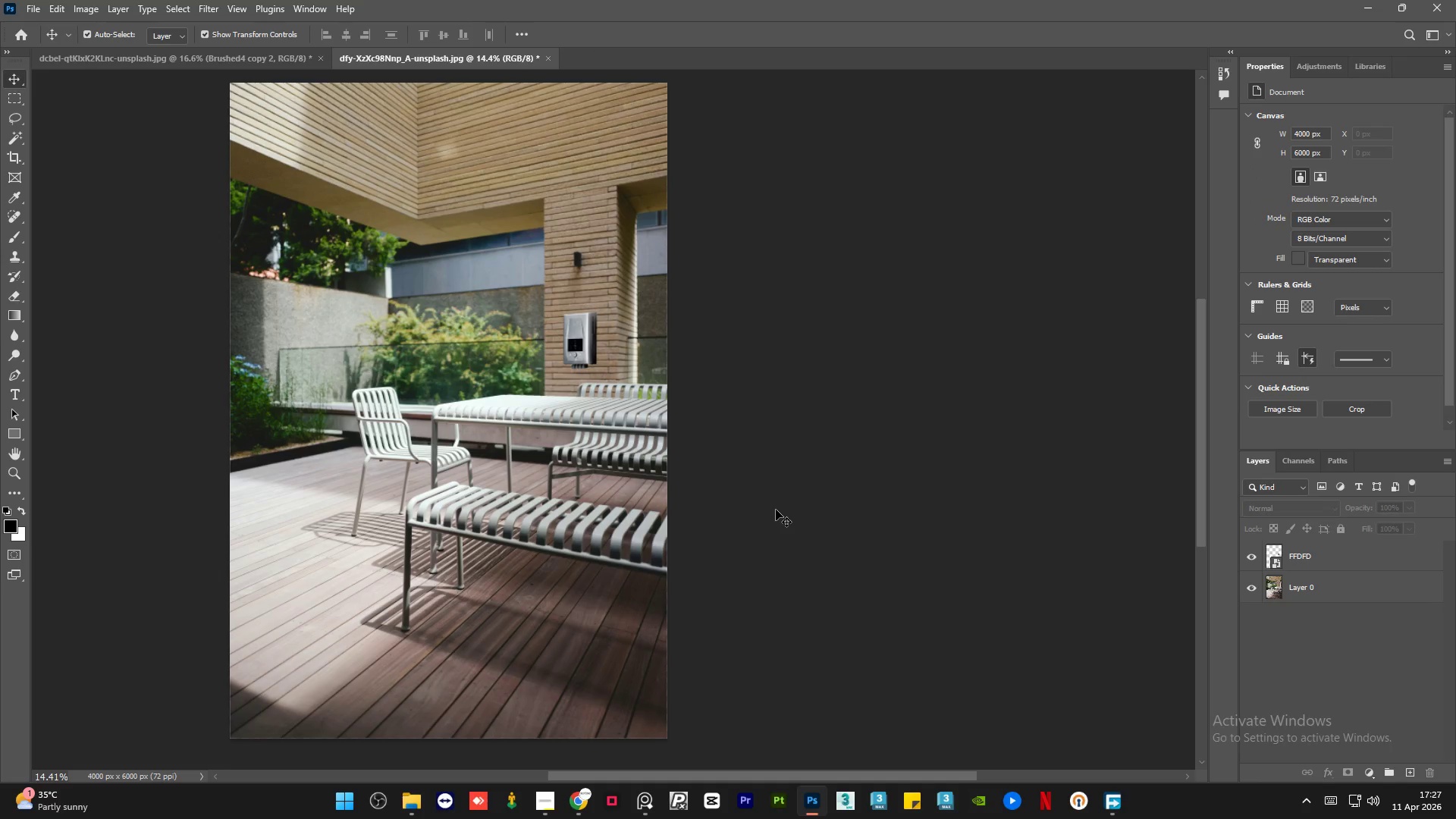 
scroll: coordinate [776, 510], scroll_direction: up, amount: 1.0
 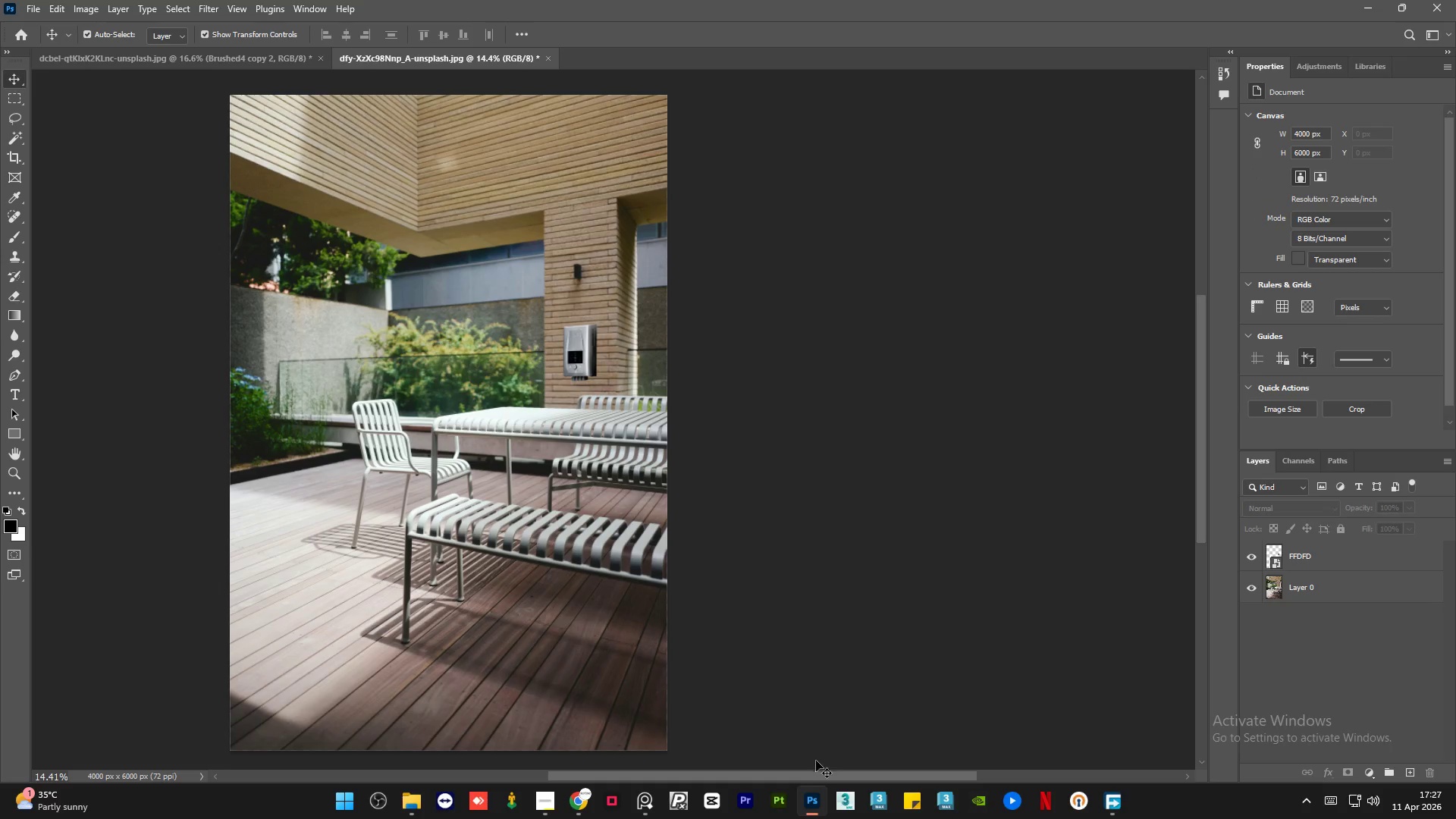 
left_click_drag(start_coordinate=[805, 775], to_coordinate=[744, 759])
 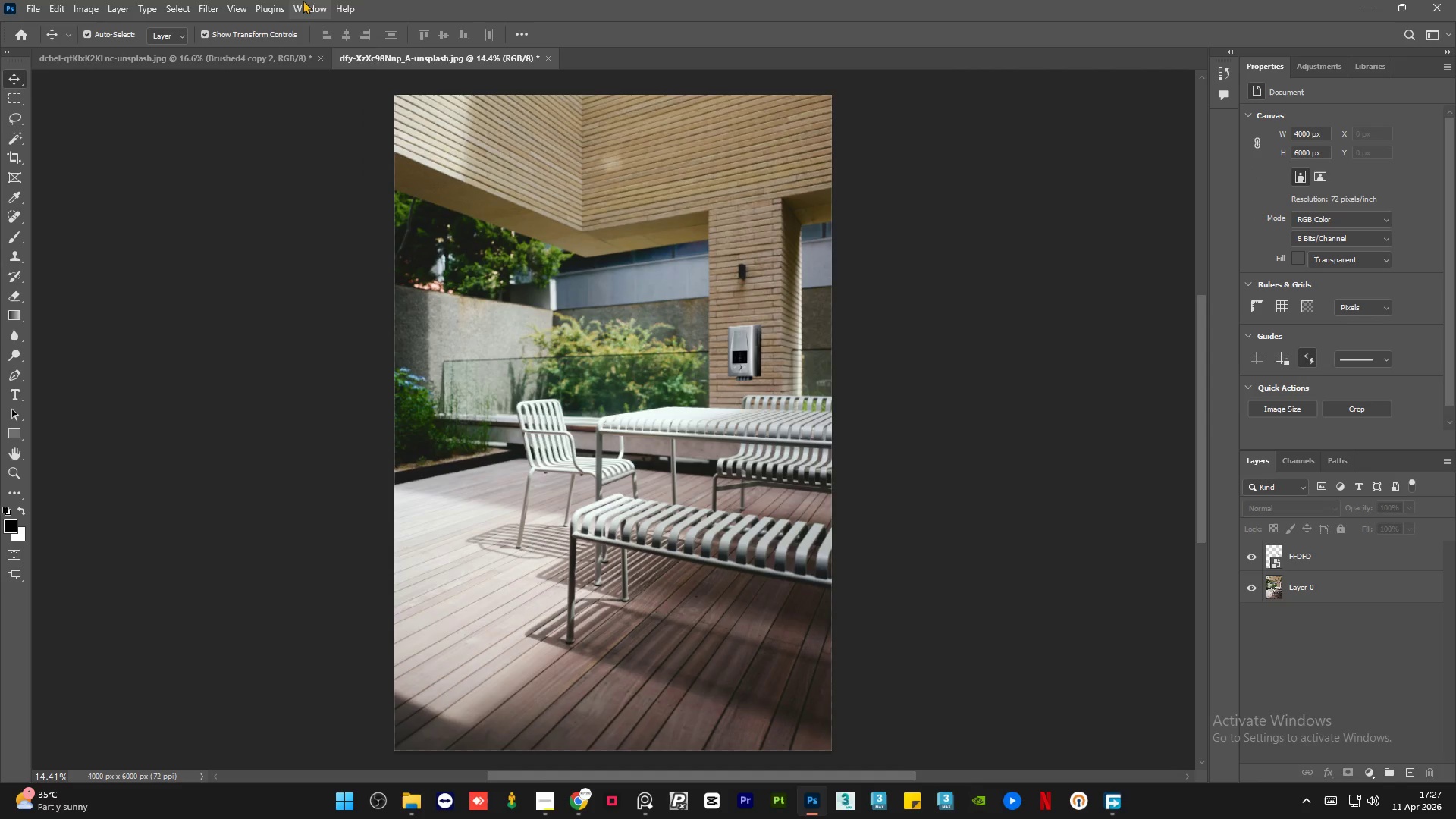 
left_click([309, 0])
 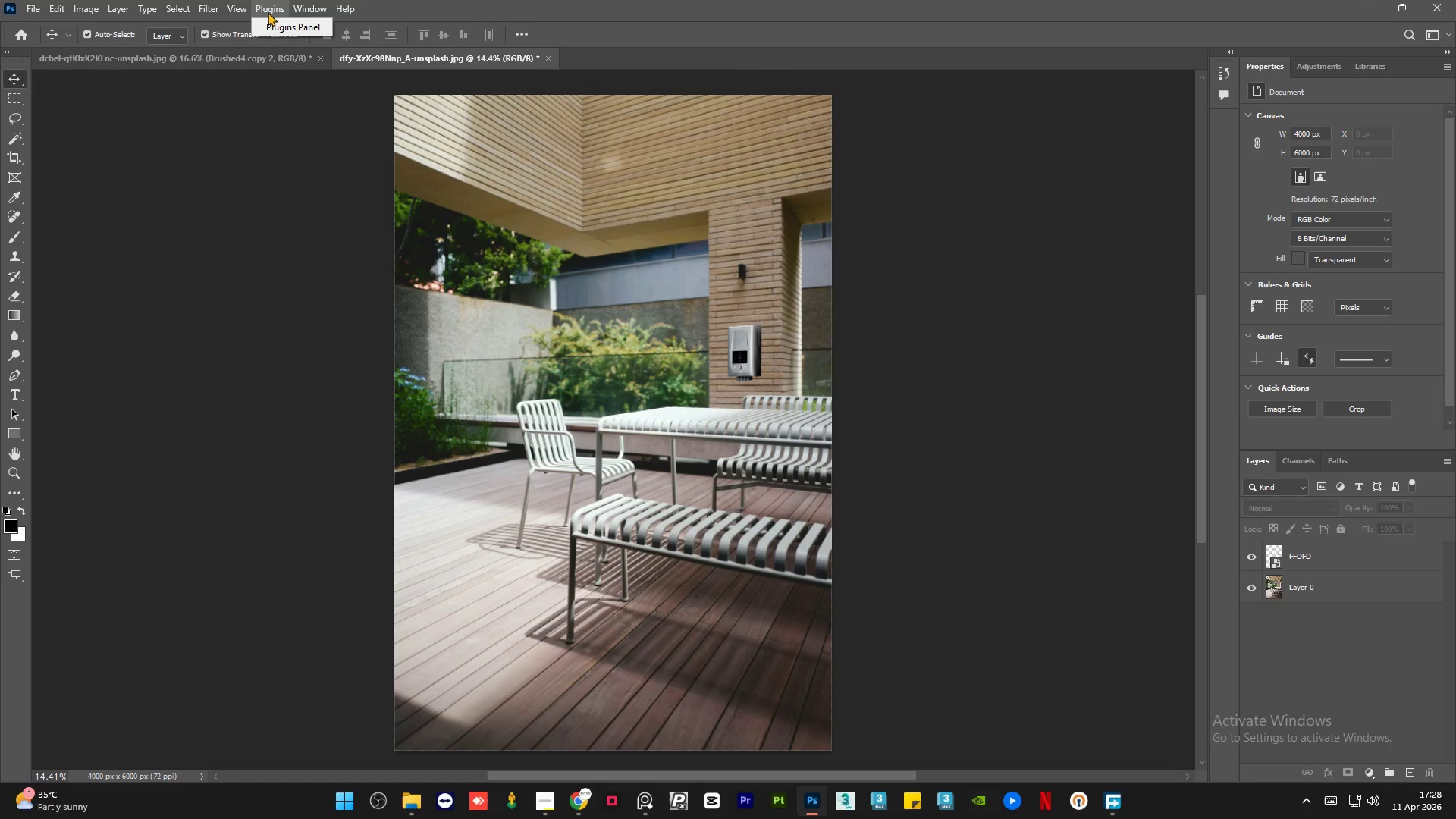 
wait(7.42)
 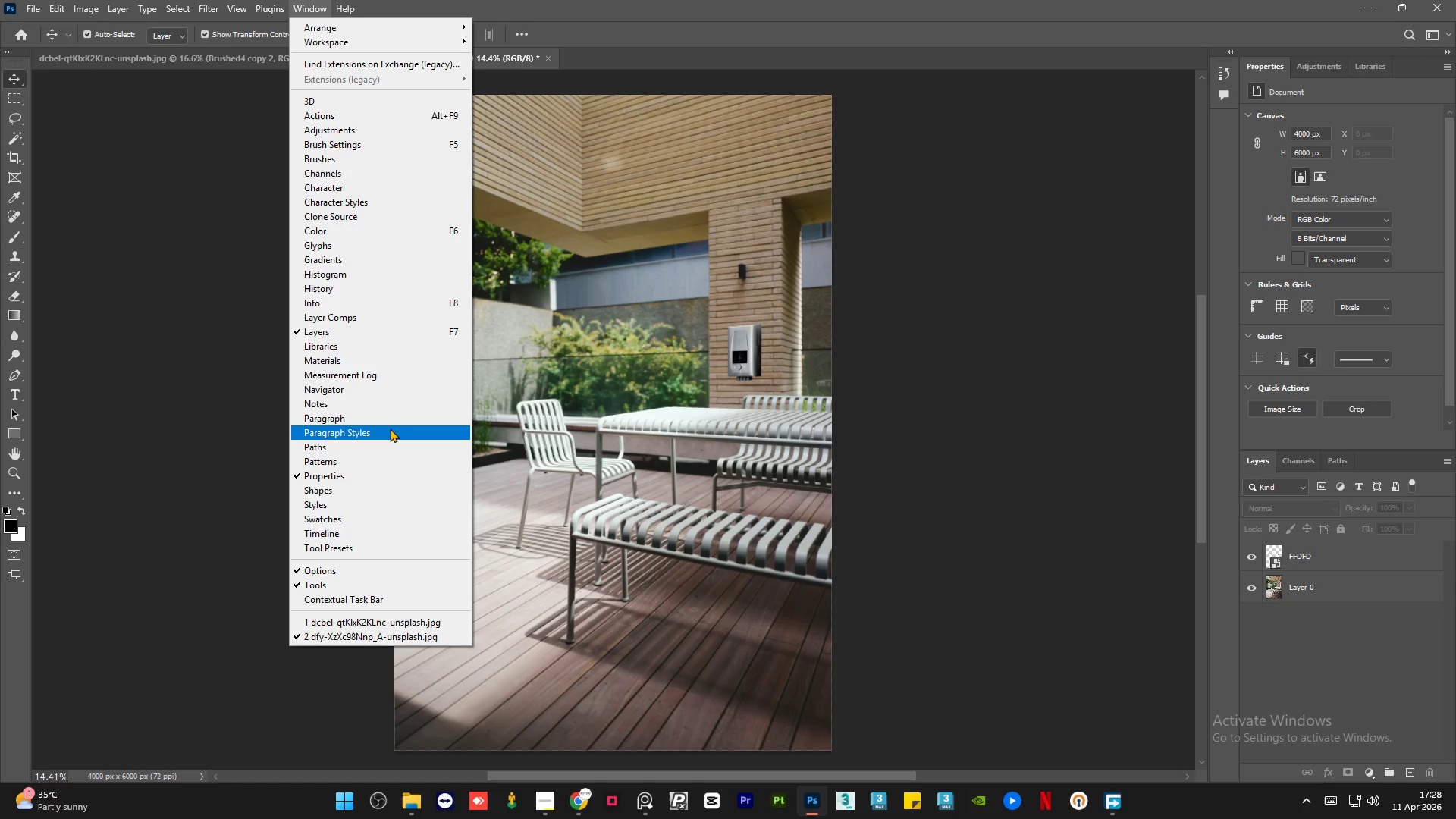 
left_click([266, 346])
 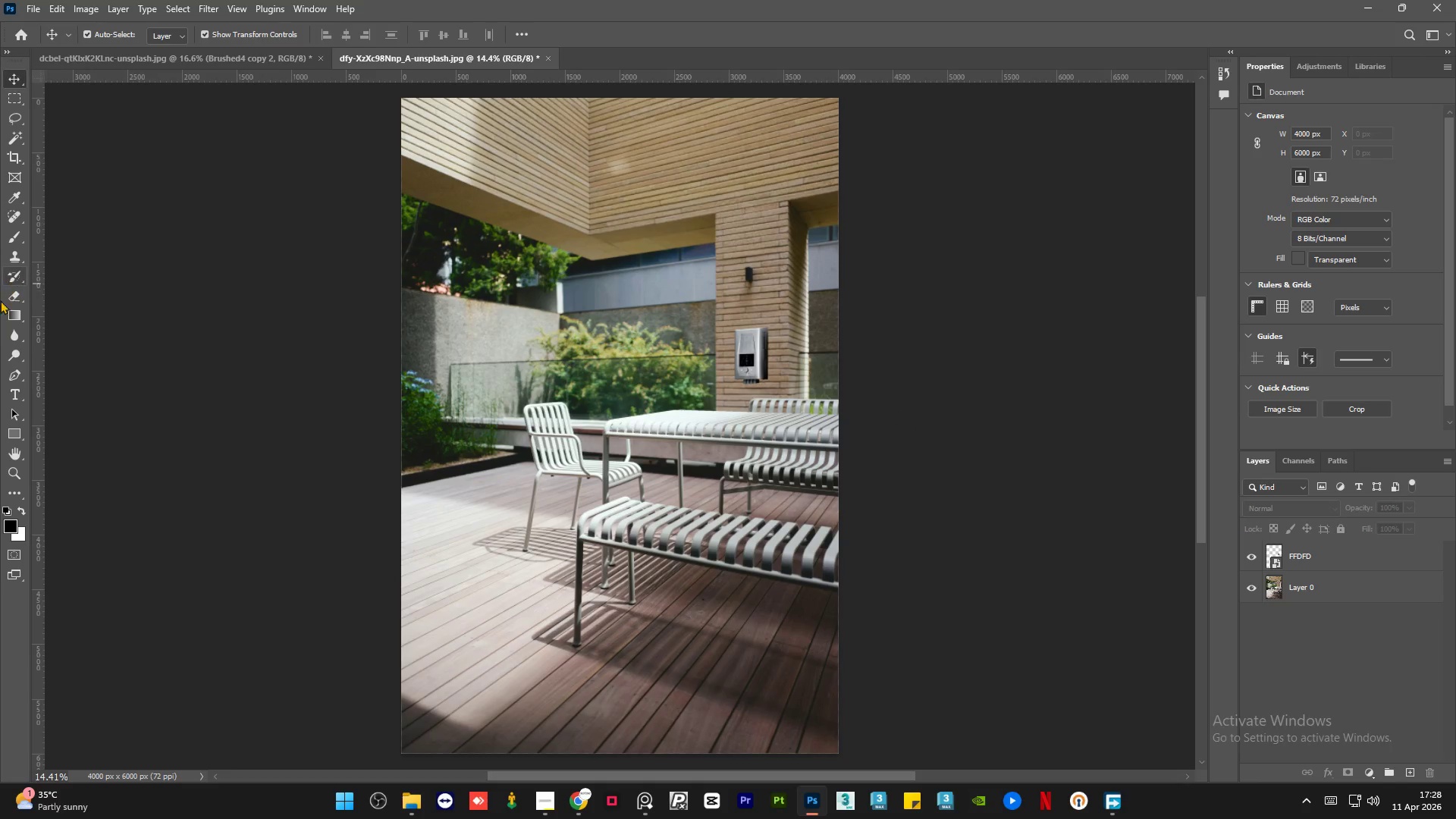 
left_click_drag(start_coordinate=[39, 325], to_coordinate=[767, 403])
 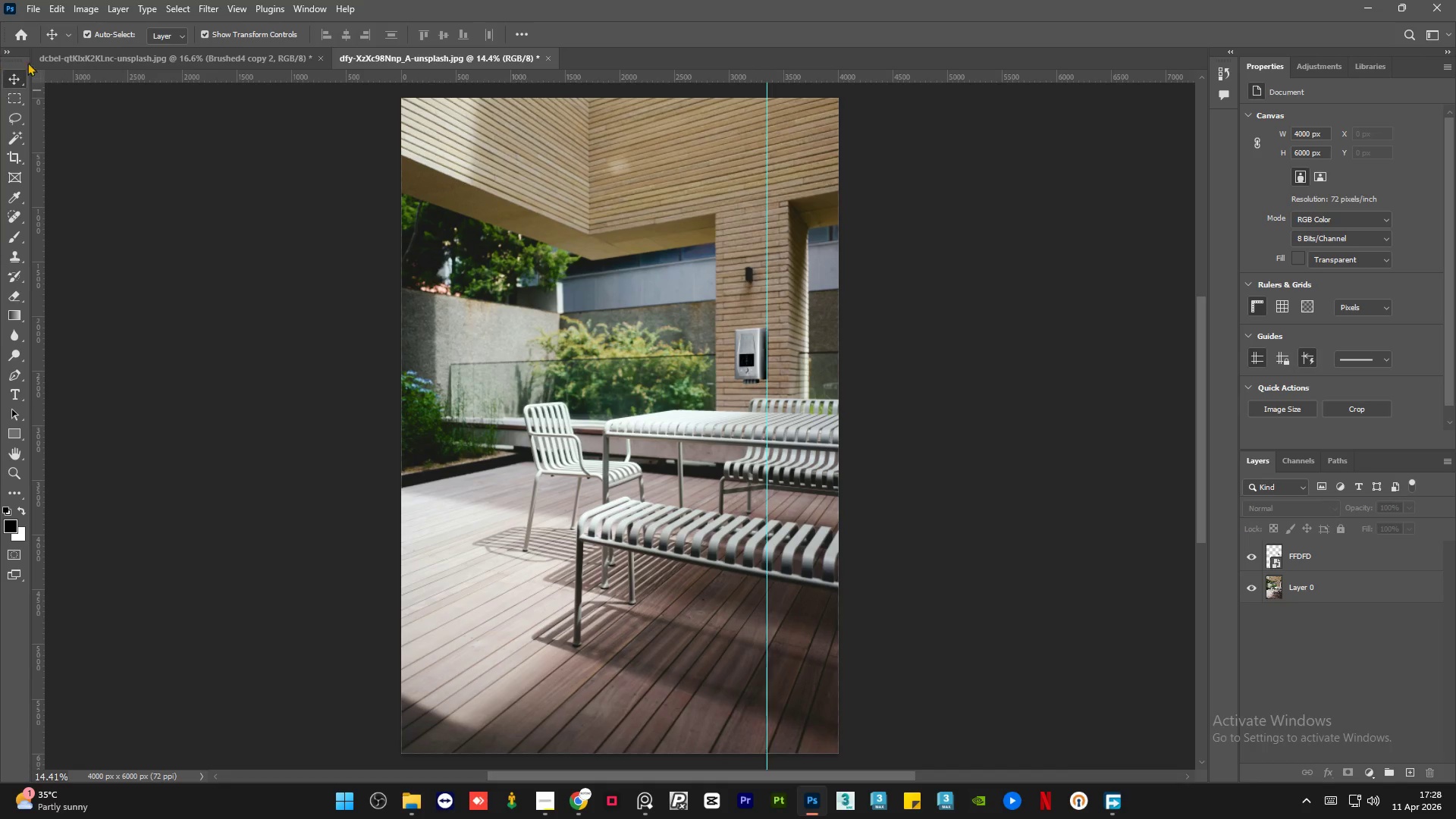 
hold_key(key=AltLeft, duration=0.47)
scroll: coordinate [649, 425], scroll_direction: down, amount: 2.0
 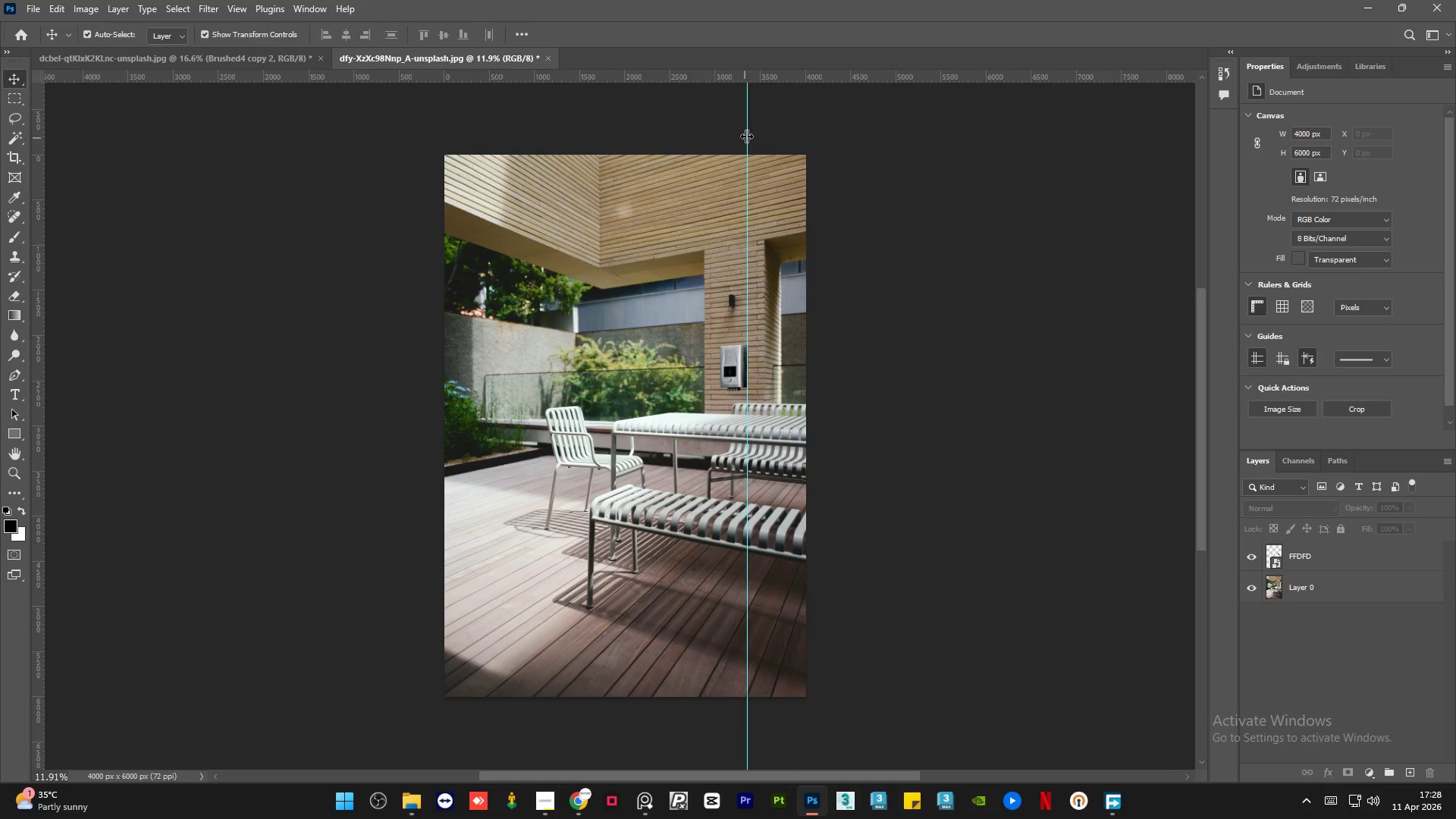 
left_click([746, 136])
 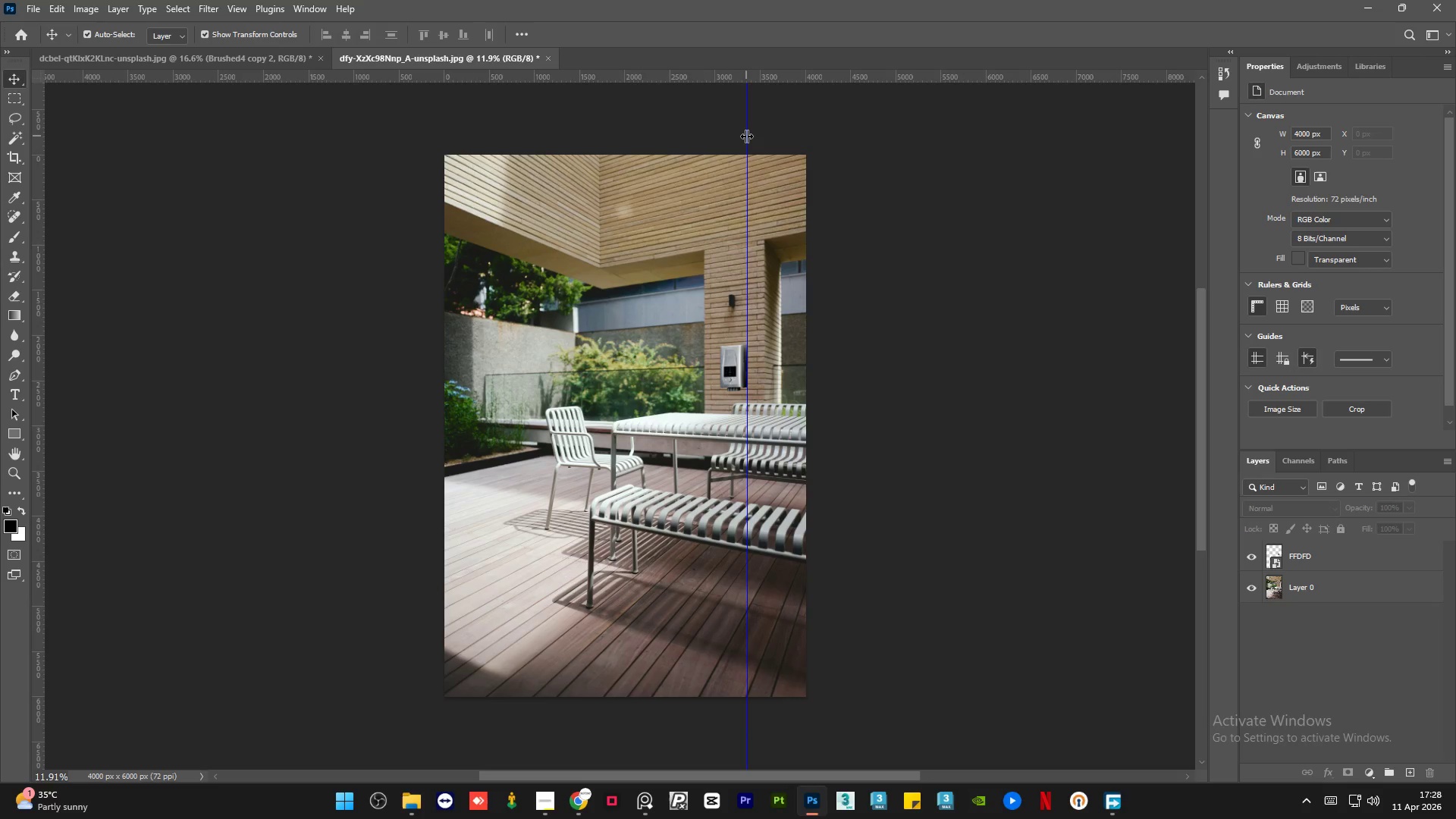 
key(Delete)
 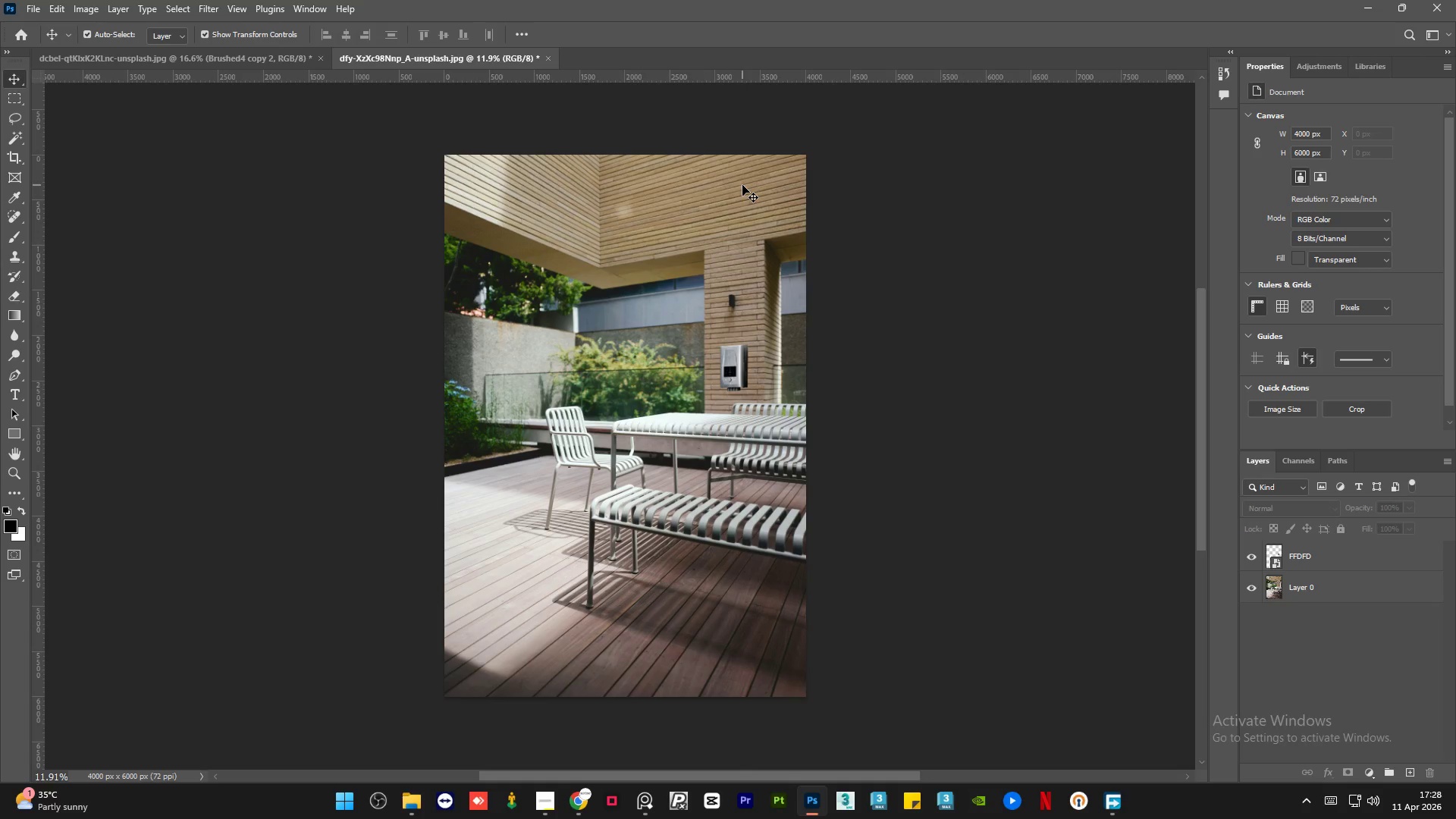 
wait(24.75)
 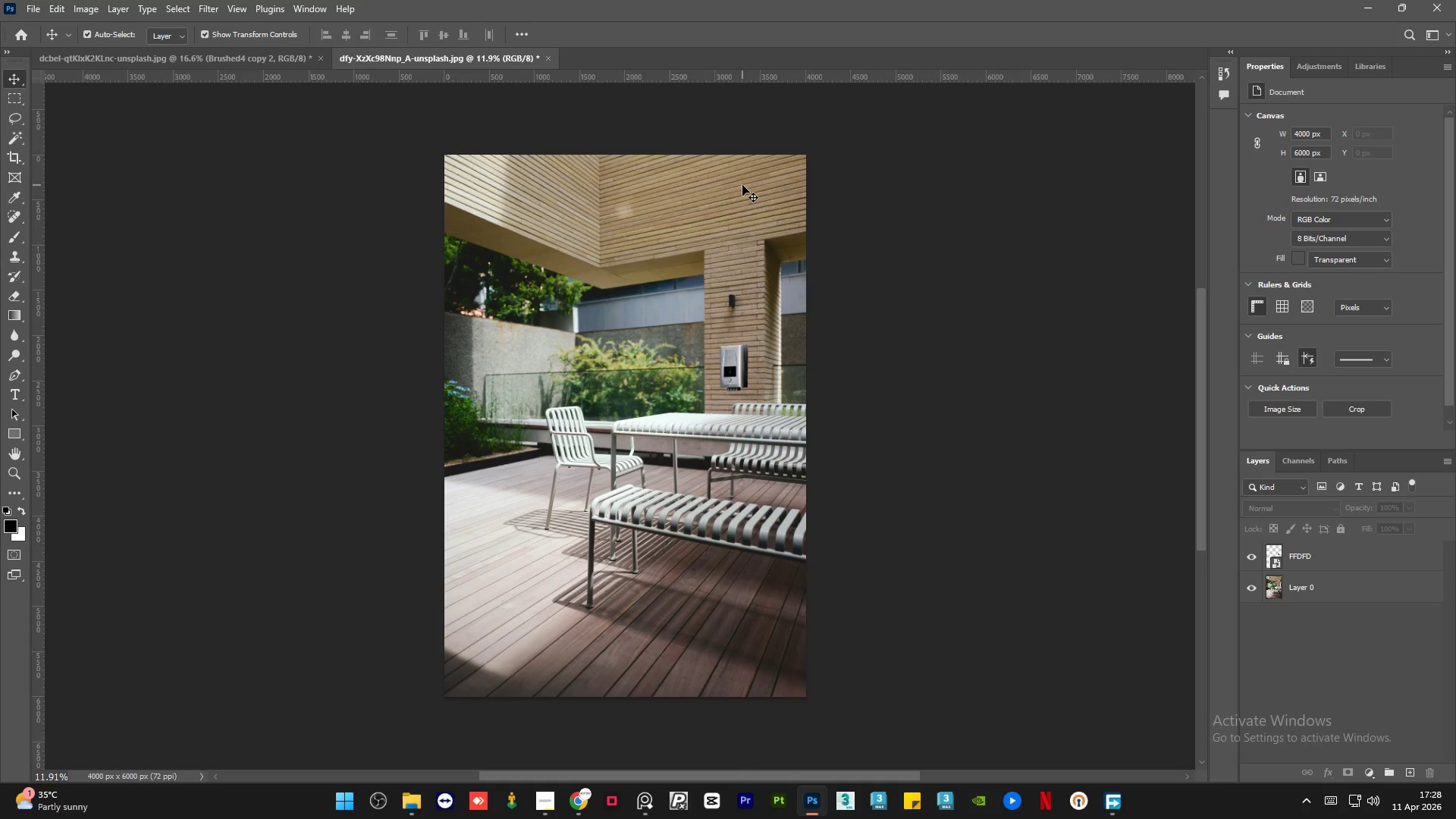 
hold_key(key=AltLeft, duration=0.56)
scroll: coordinate [765, 355], scroll_direction: none, amount: 0.0
 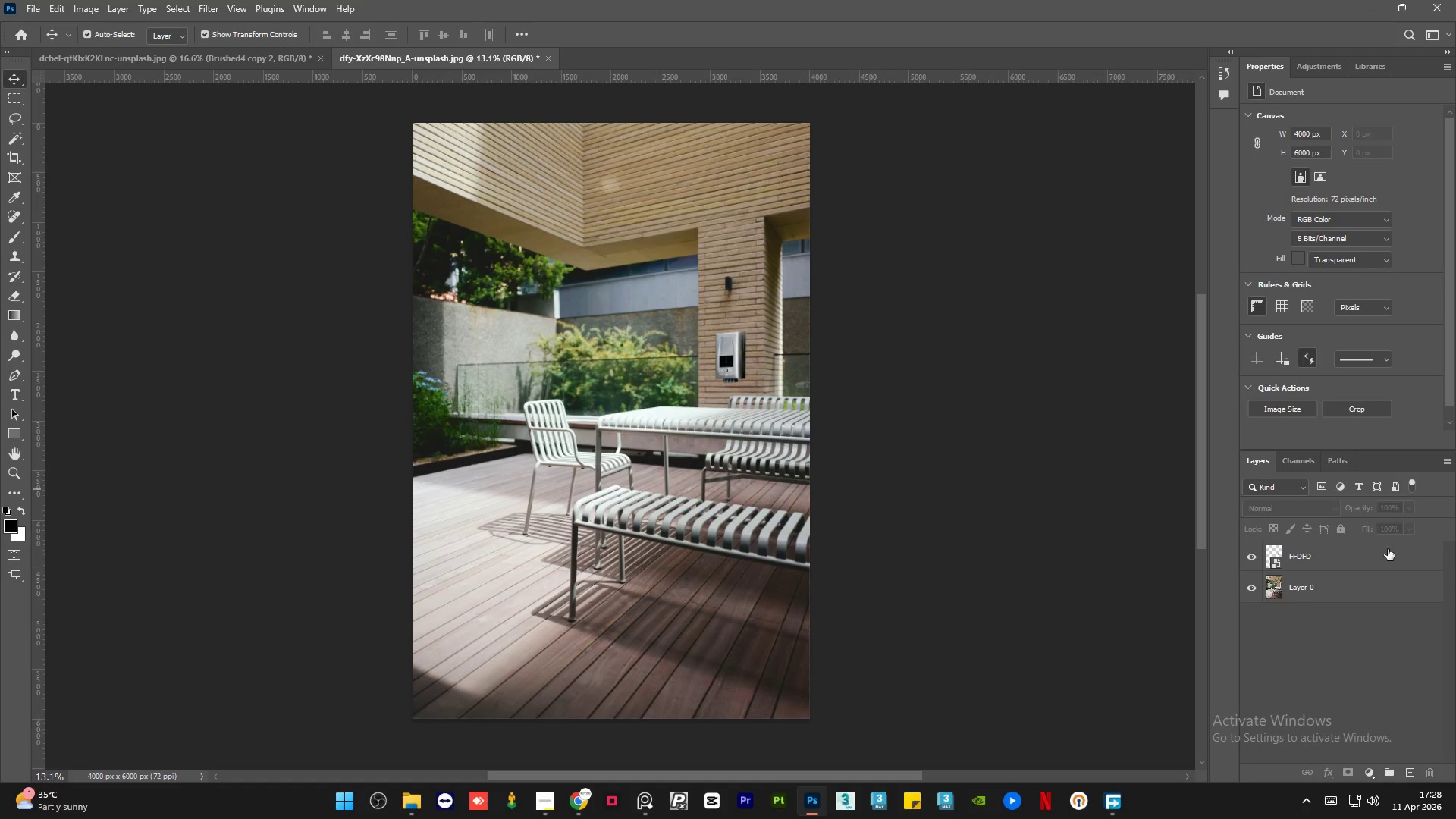 
left_click([1383, 552])
 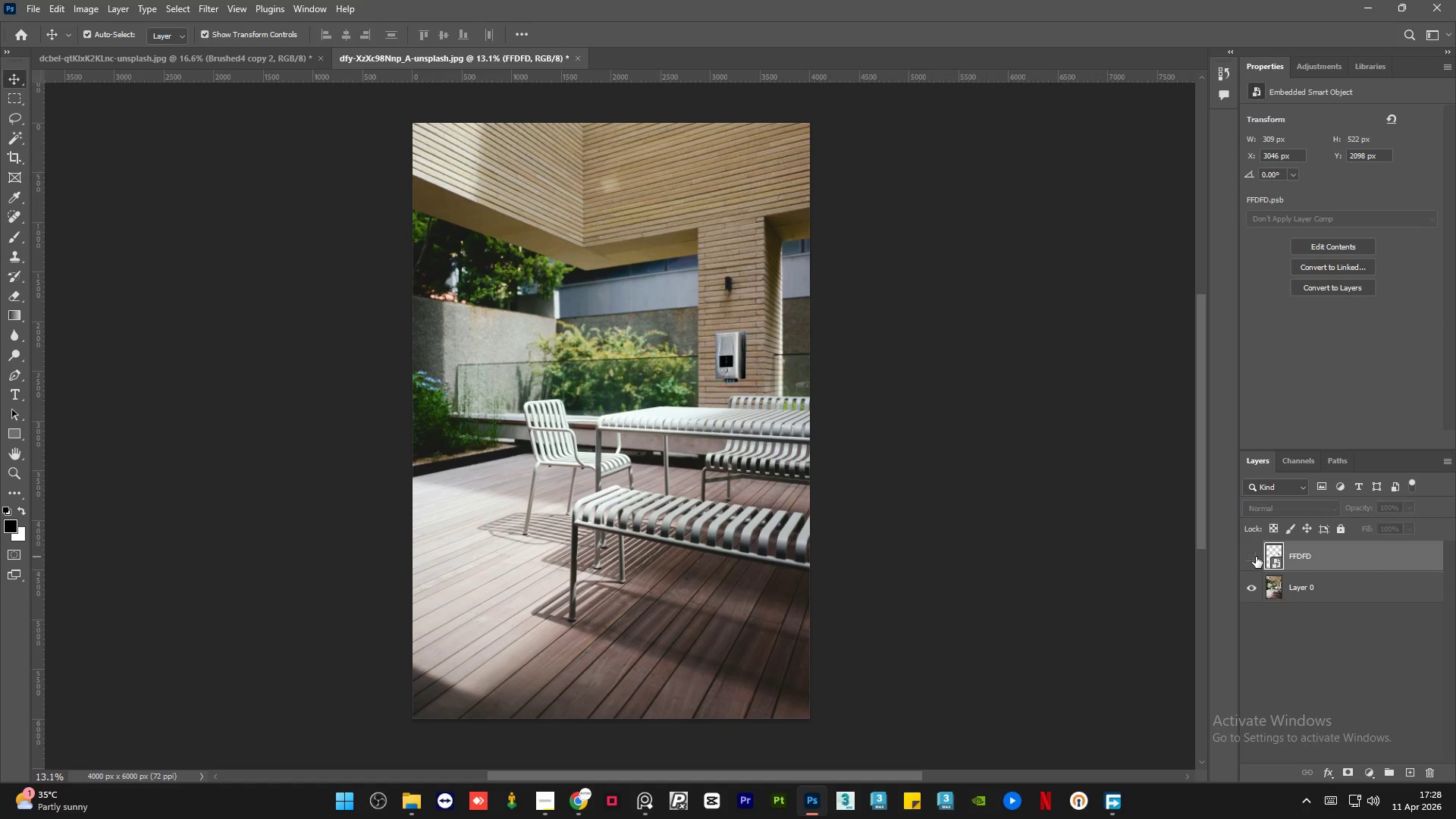 
double_click([1256, 557])
 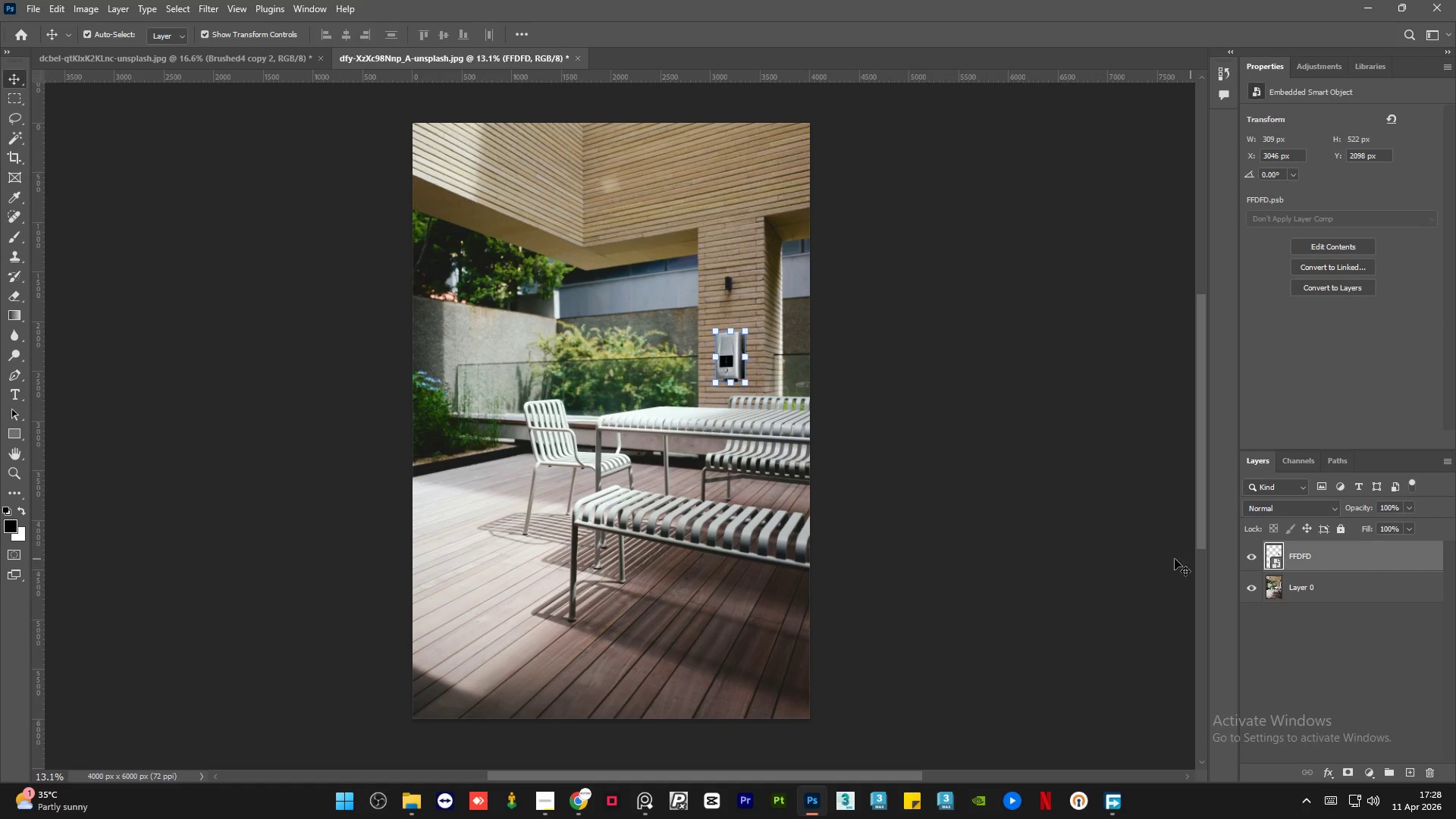 
left_click([1068, 559])
 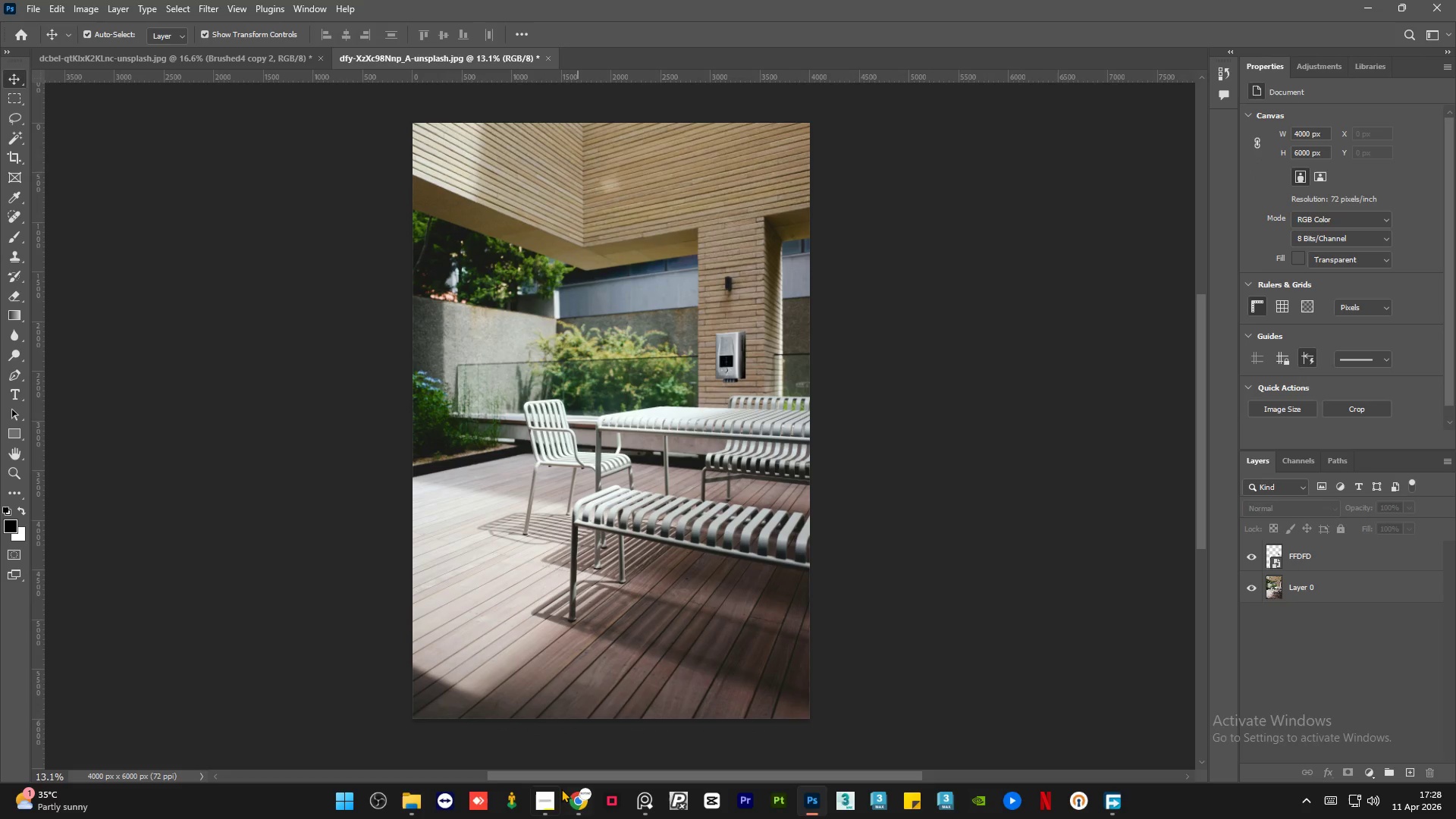 
left_click([555, 795])